 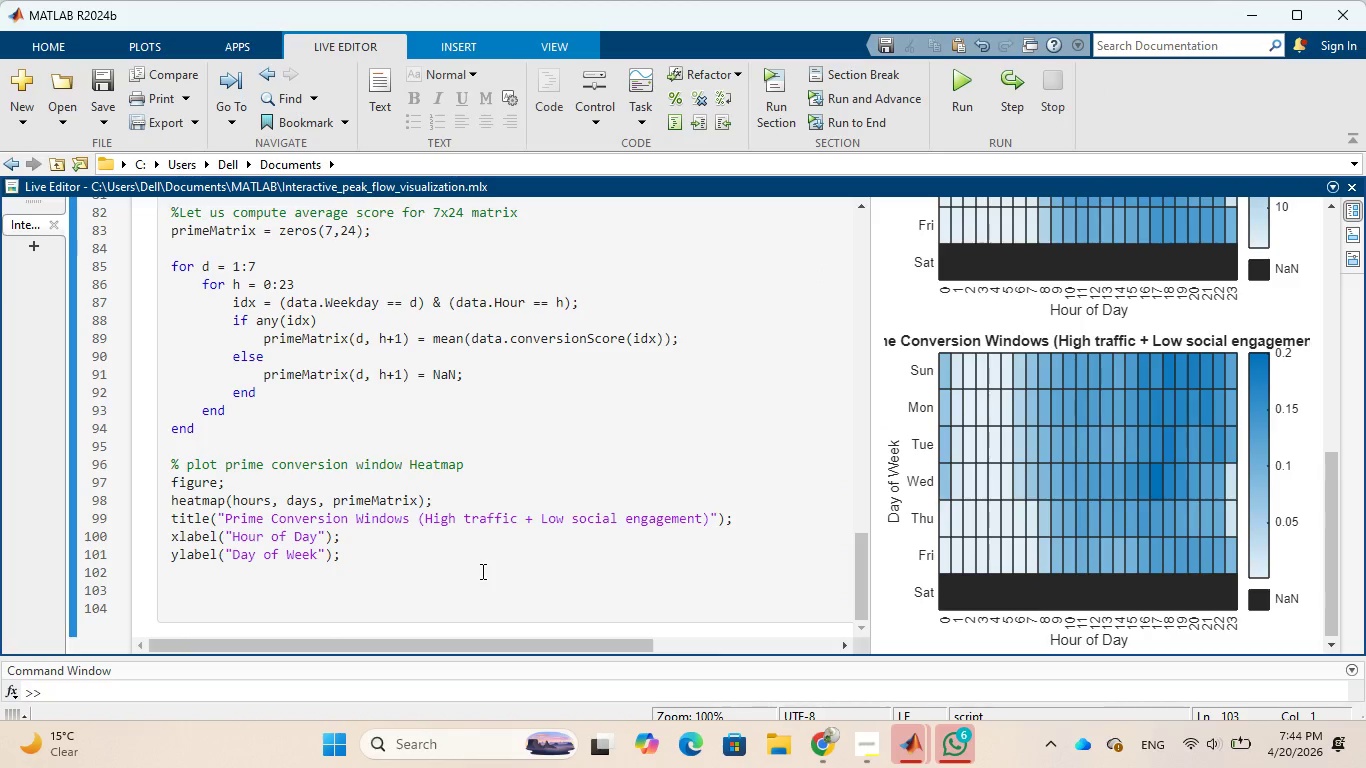 
type(% Extract recommene )
key(Backspace)
type(d tiem)
key(Backspace)
key(Backspace)
type(me slots)
 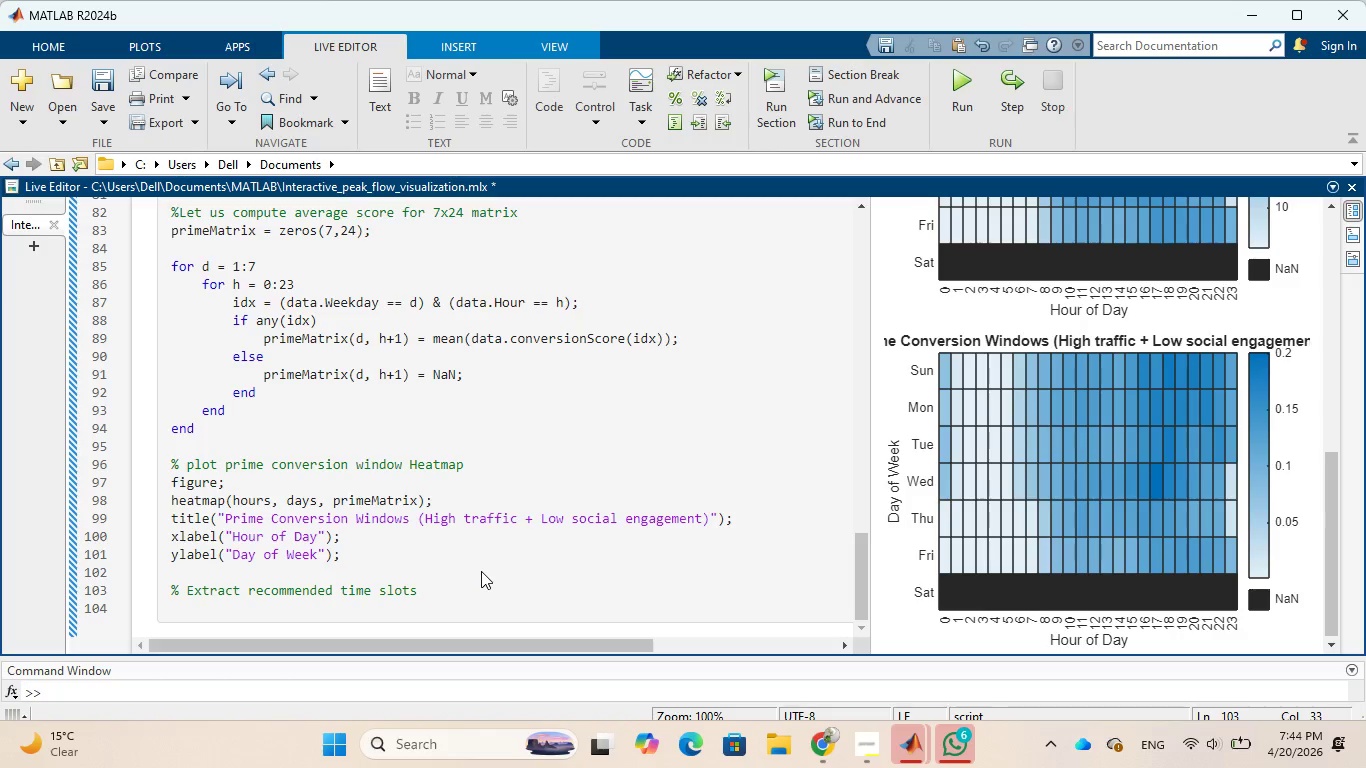 
wait(7.49)
 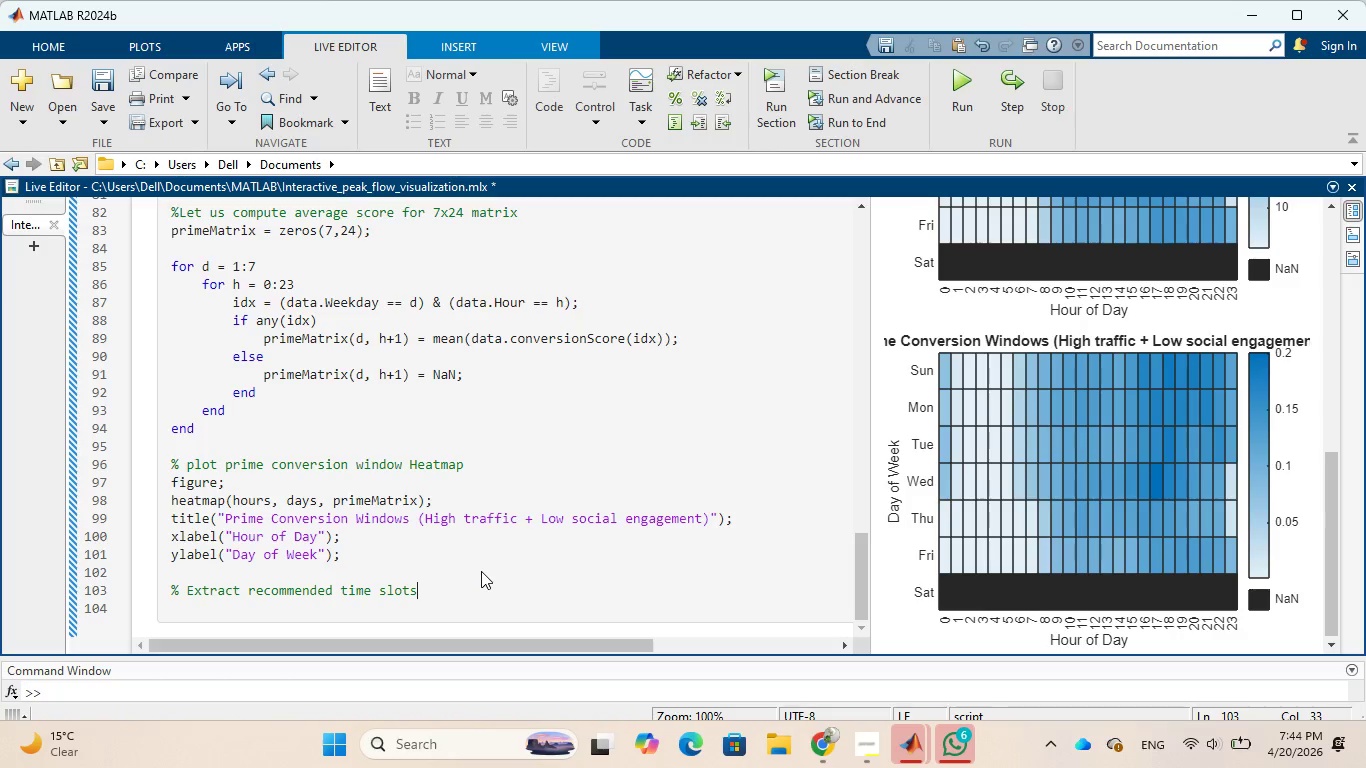 
key(Enter)
 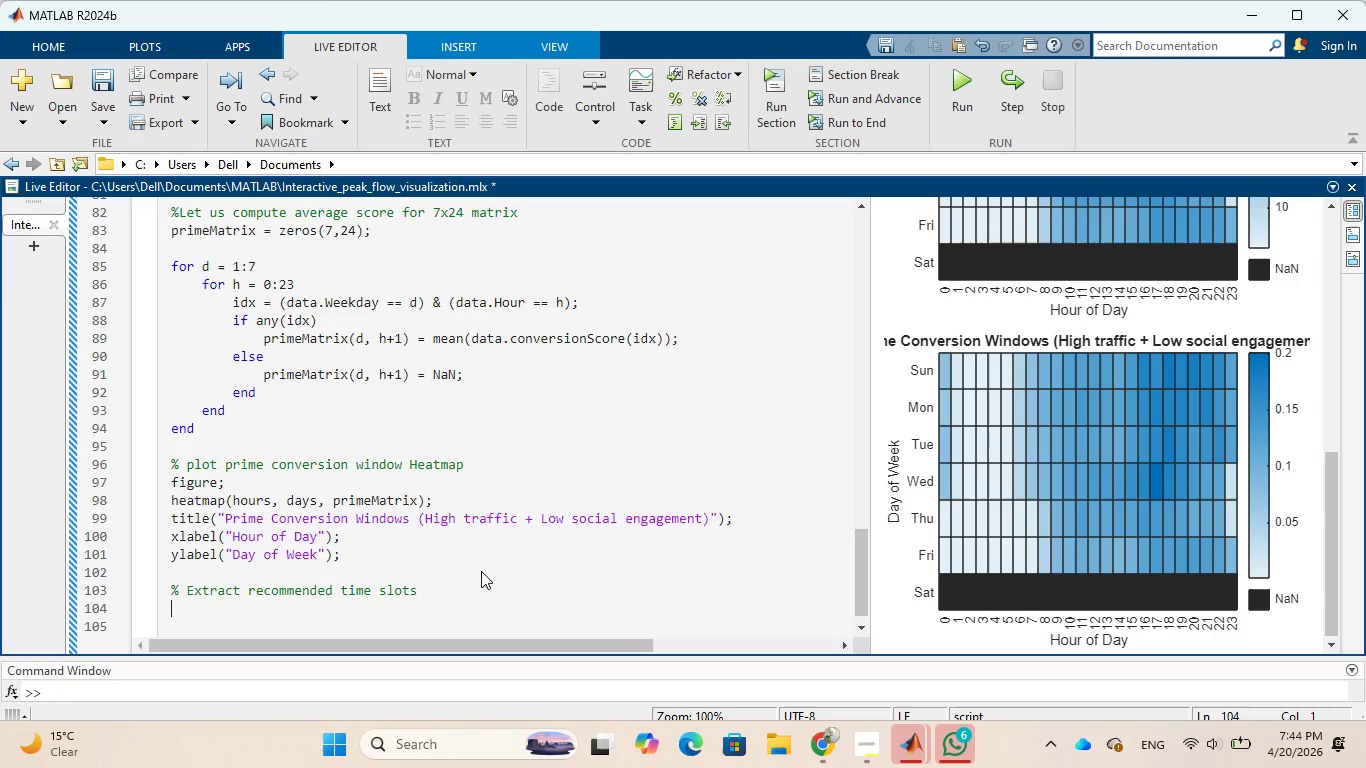 
wait(13.03)
 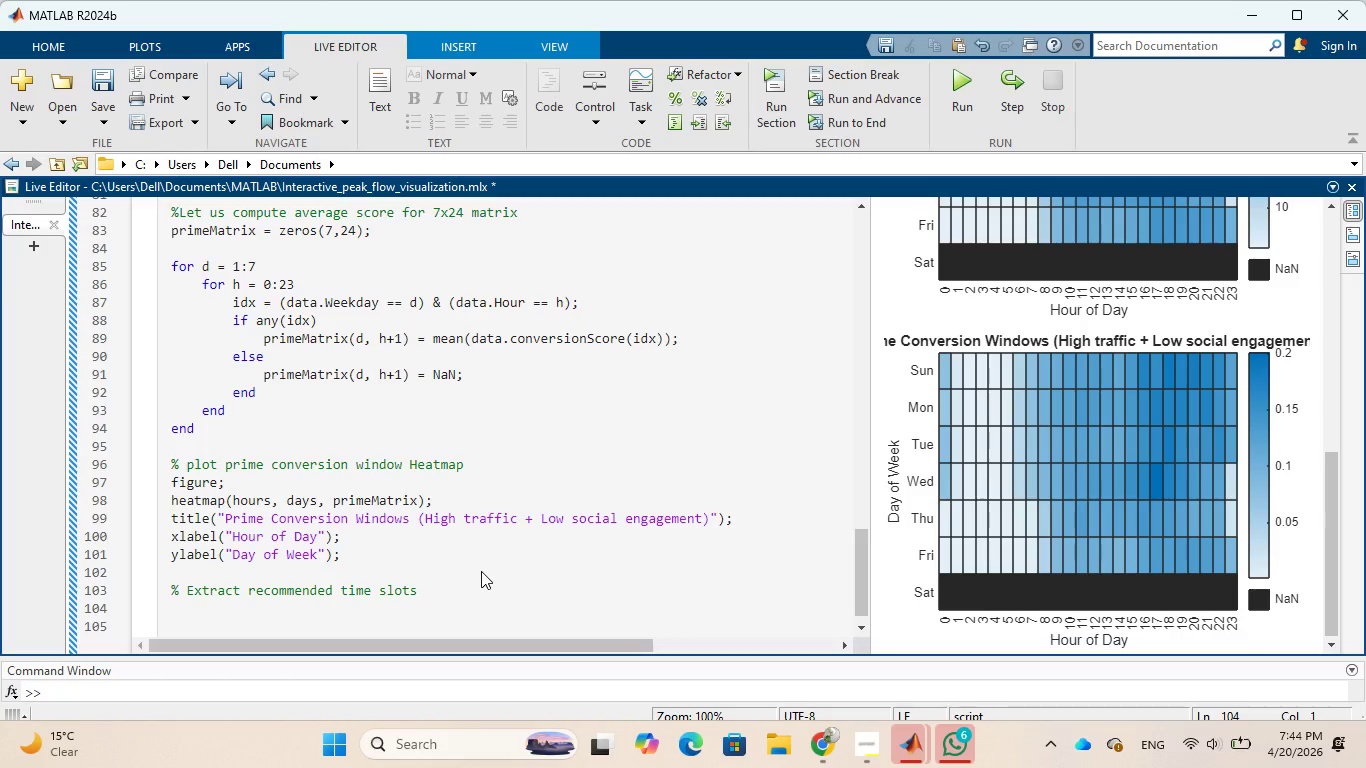 
type(%top five windows)
 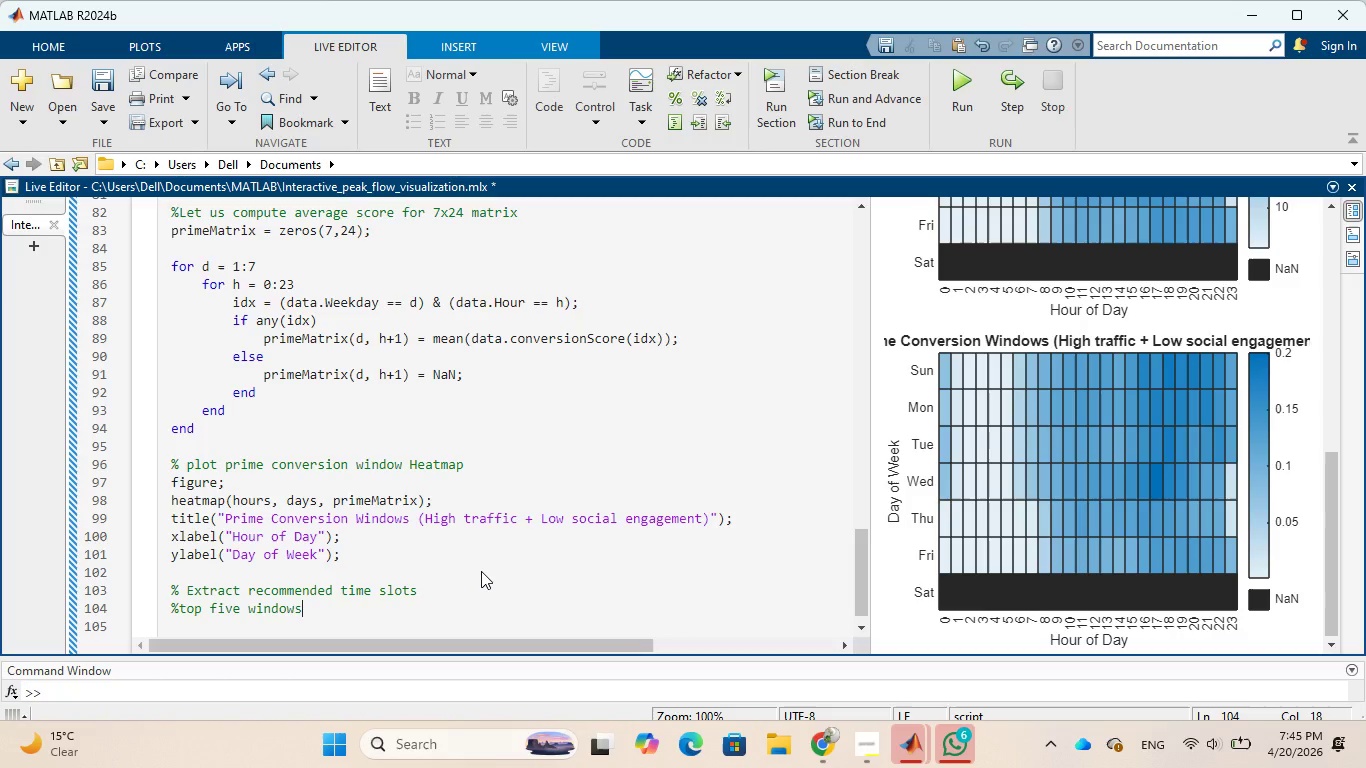 
type( where conversion)
 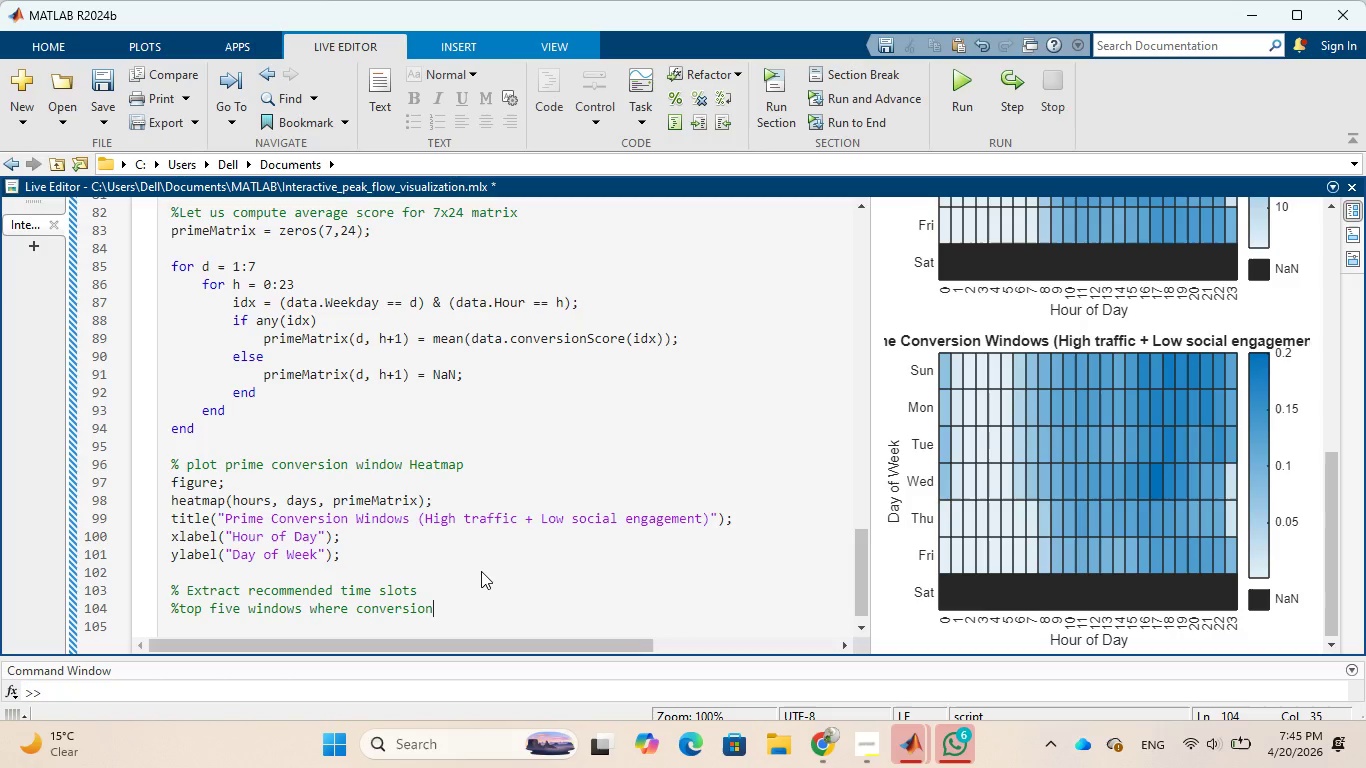 
type( opportunity is hihg)
key(Backspace)
type(gest)
 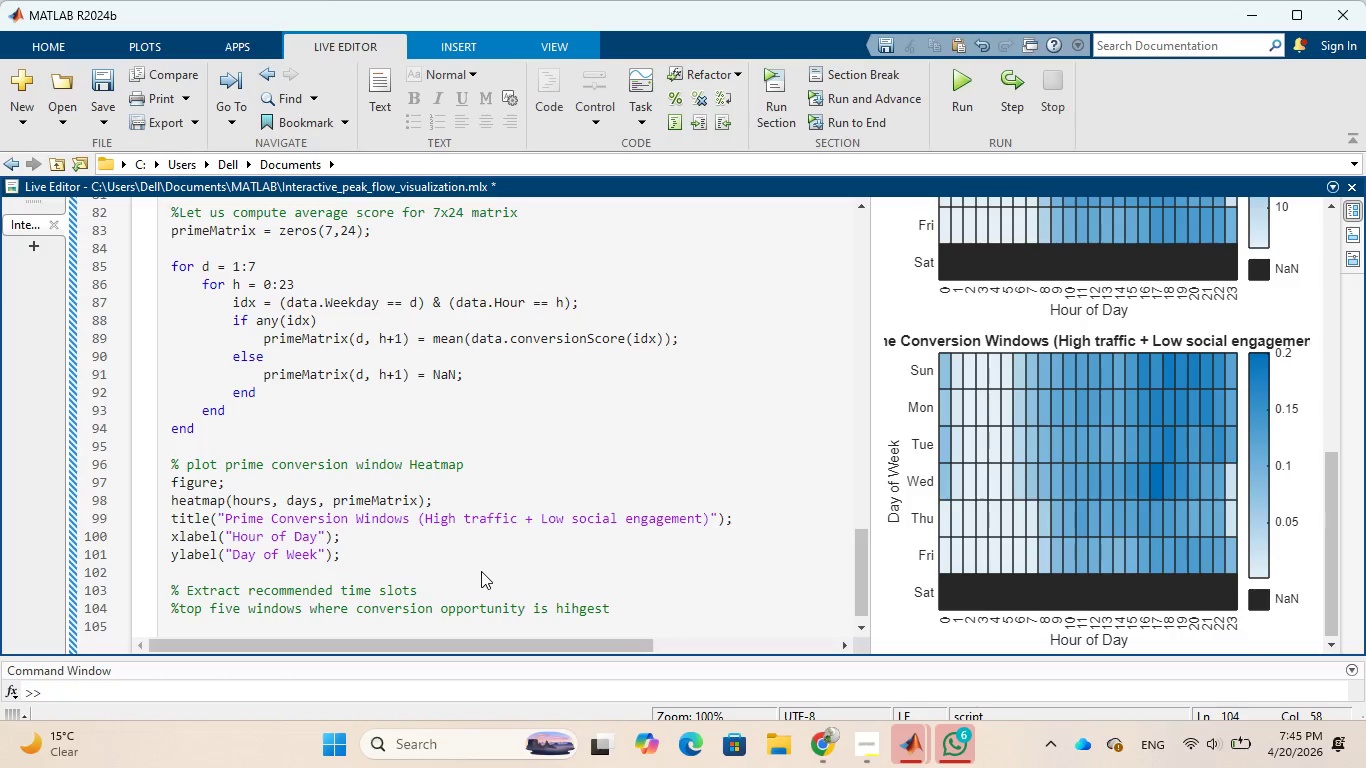 
wait(9.24)
 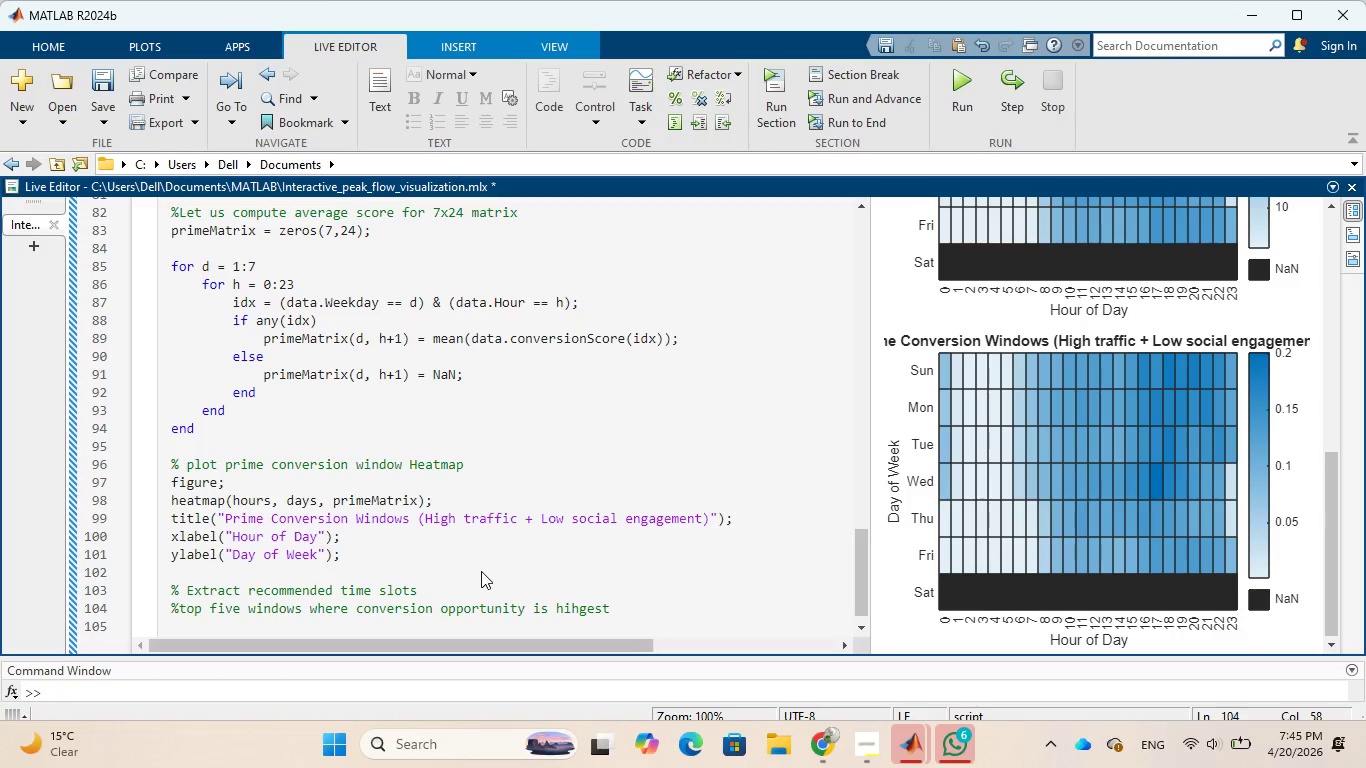 
key(ArrowLeft)
 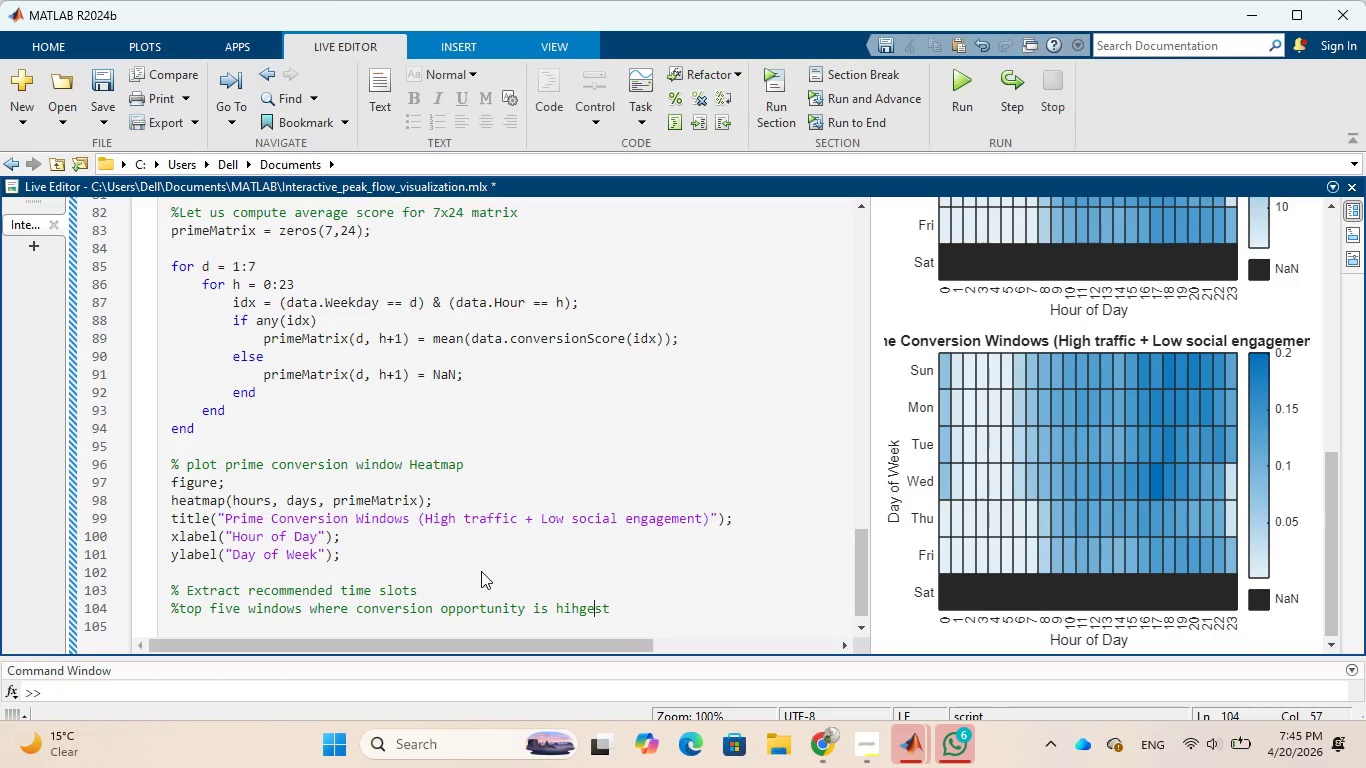 
key(ArrowLeft)
 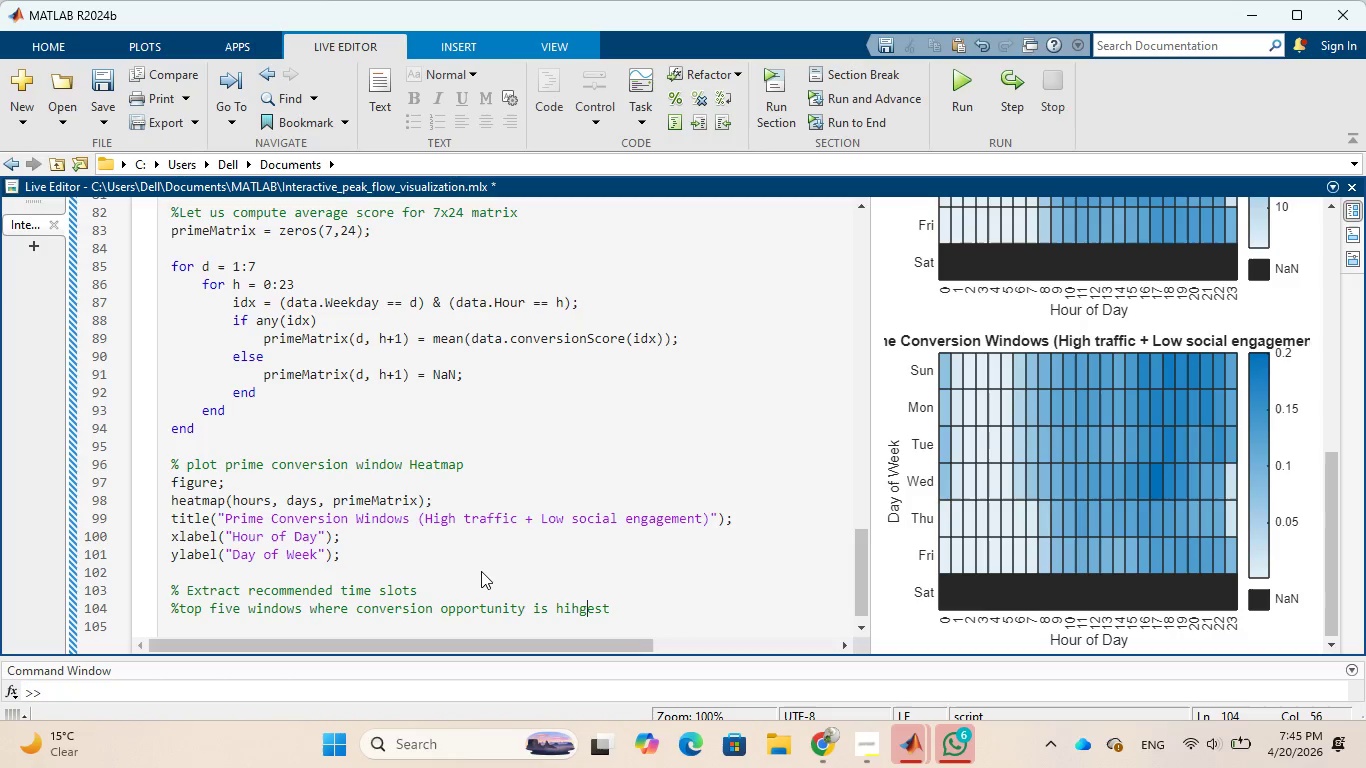 
key(ArrowLeft)
 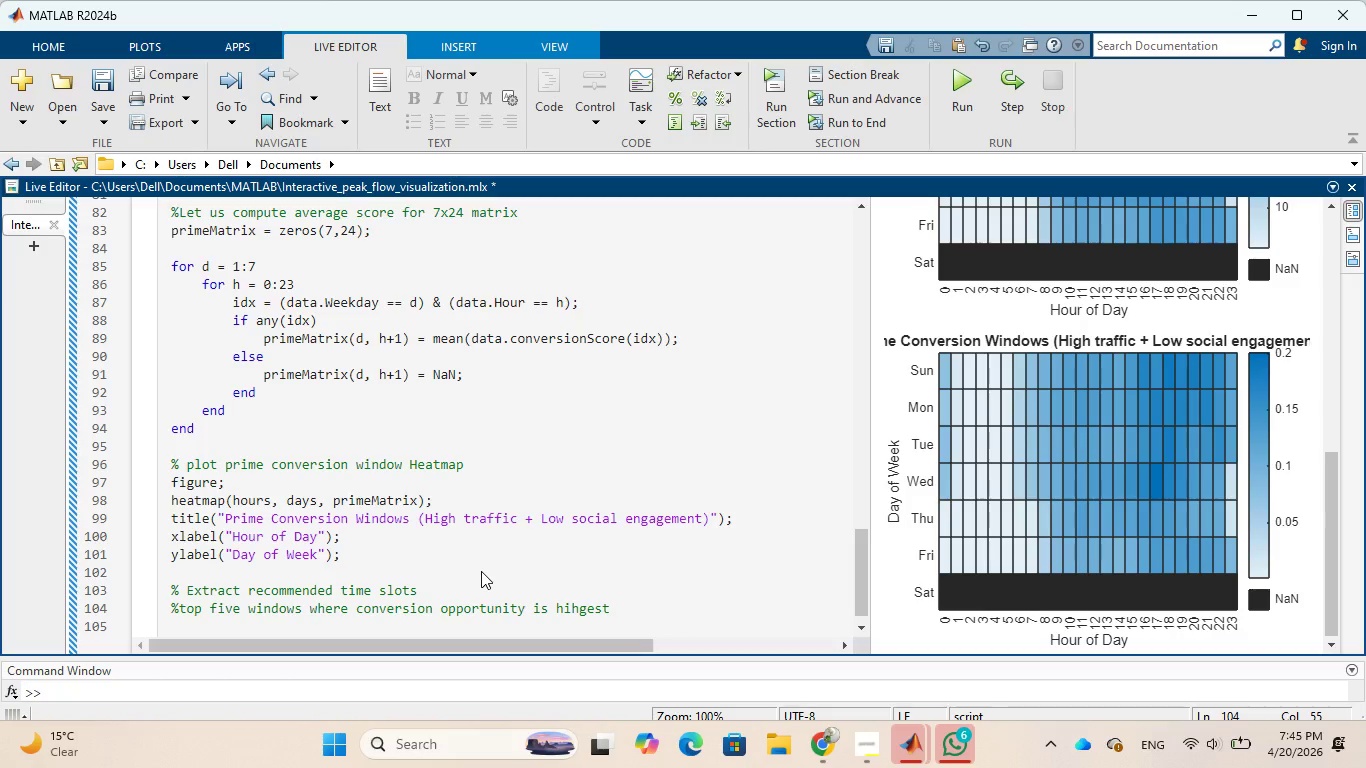 
key(Backspace)
key(Backspace)
type(gh)
 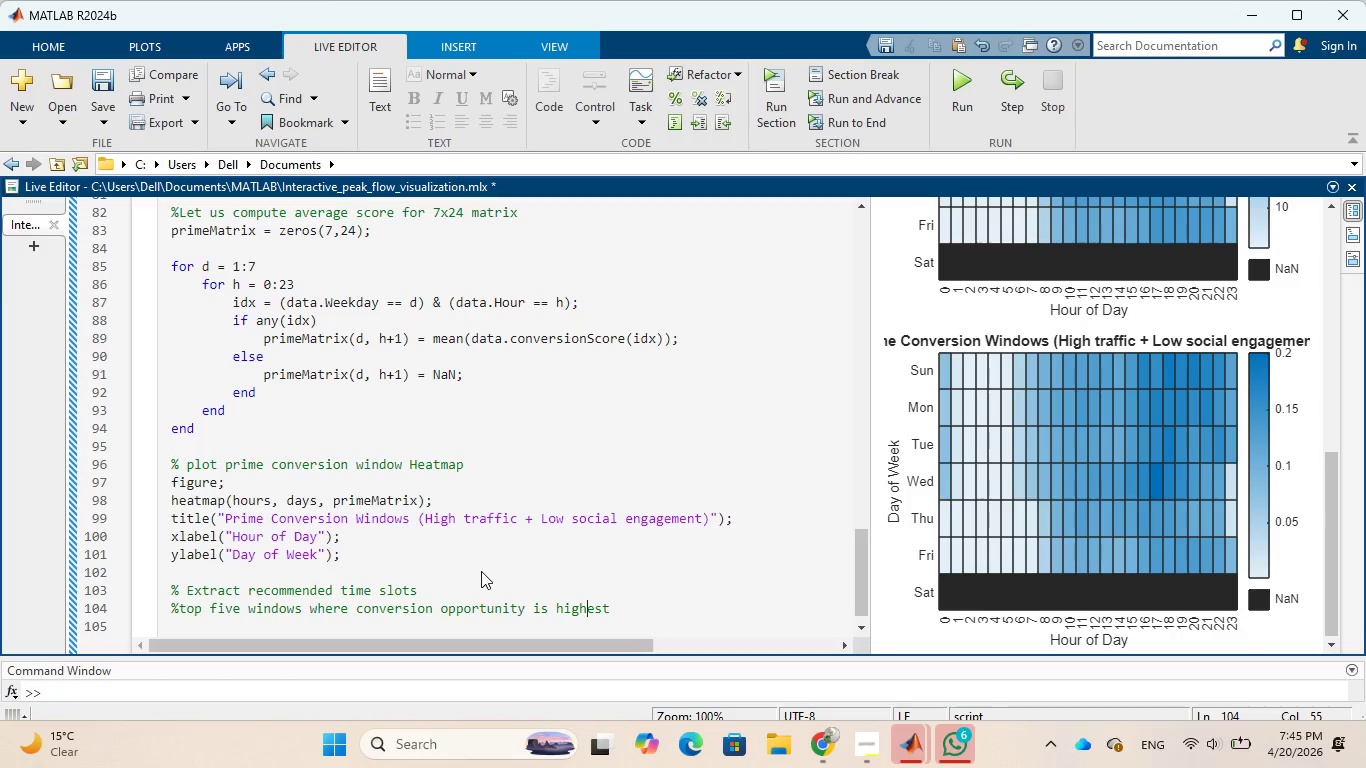 
wait(9.83)
 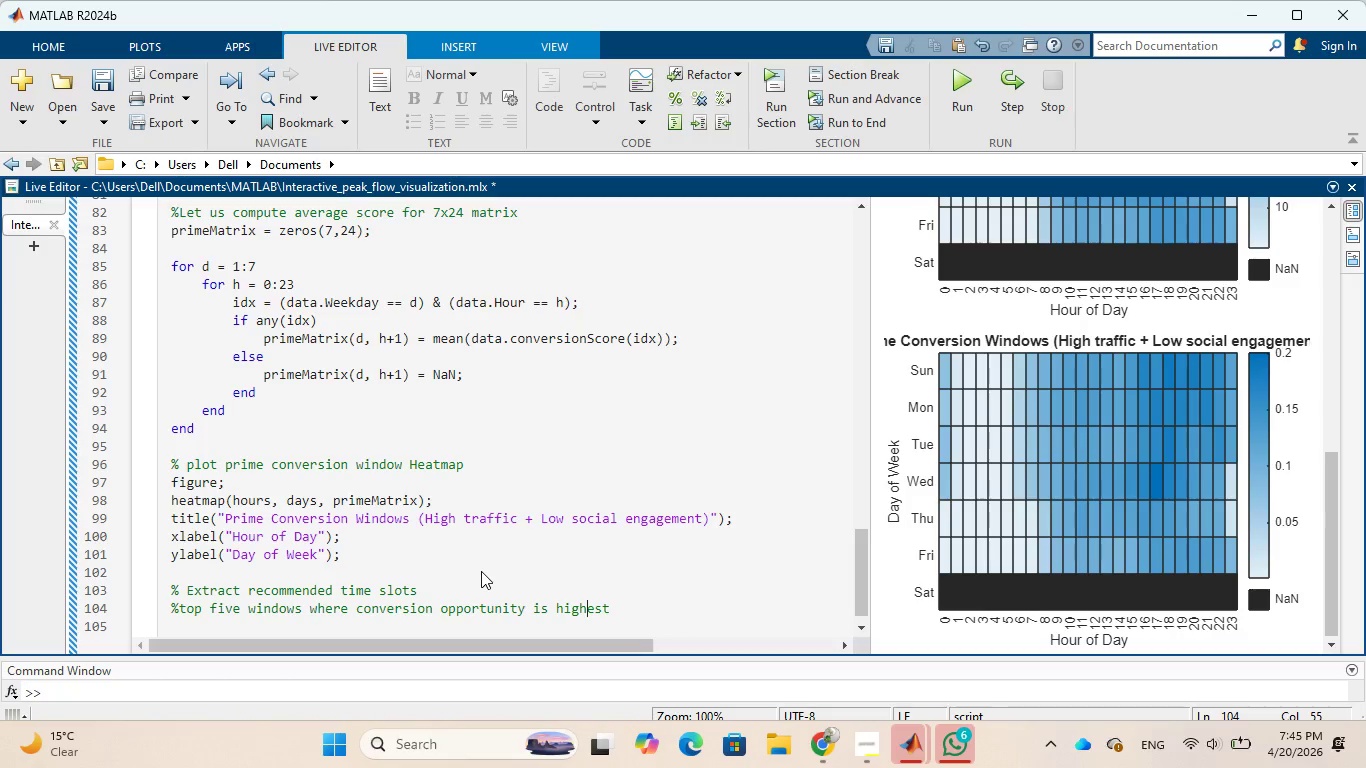 
key(ArrowRight)
 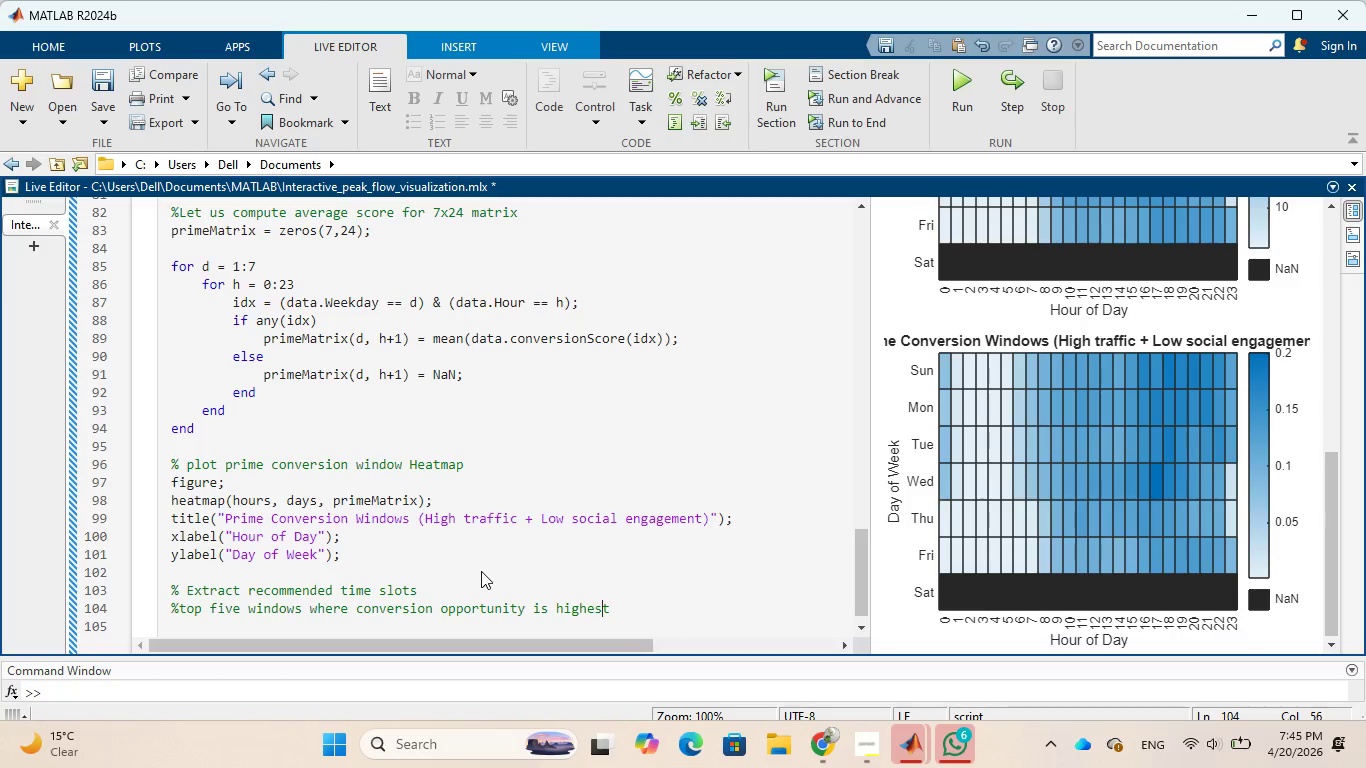 
key(ArrowRight)
 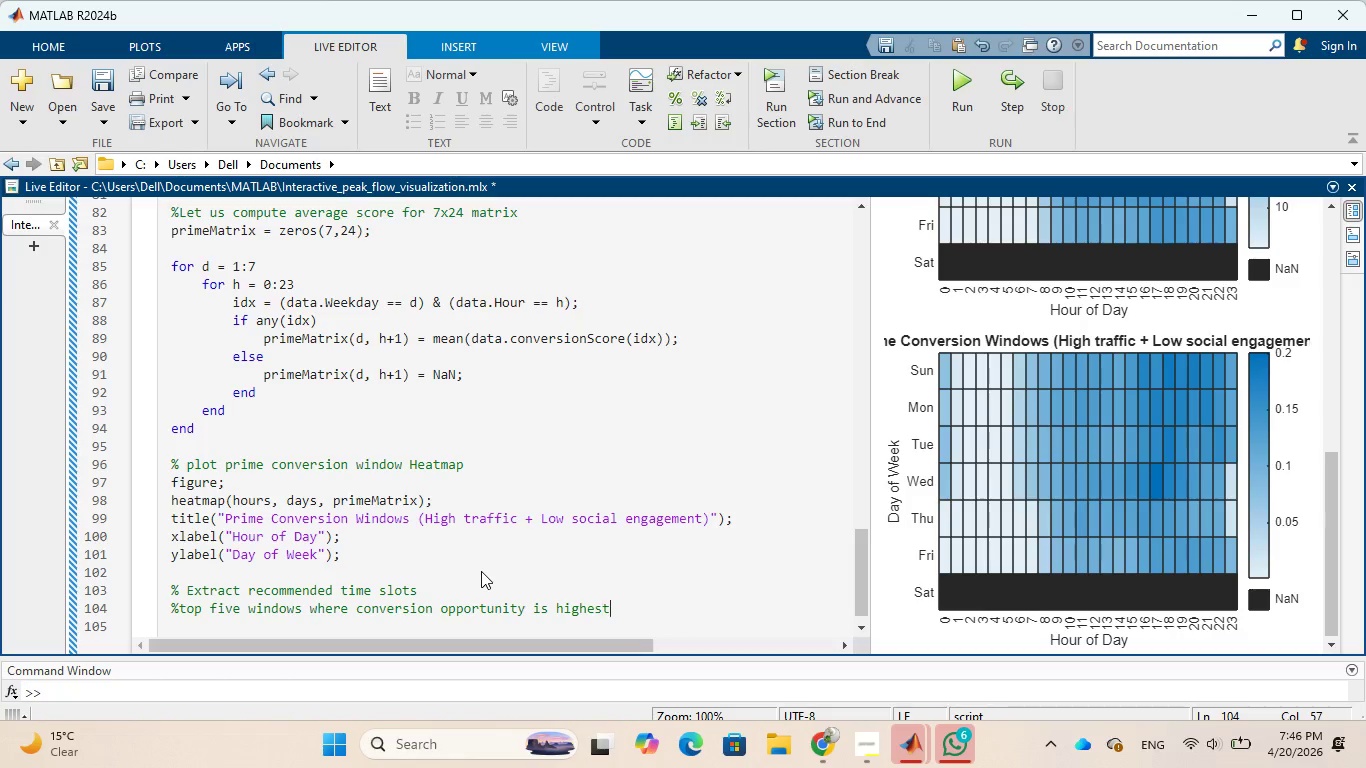 
key(ArrowRight)
 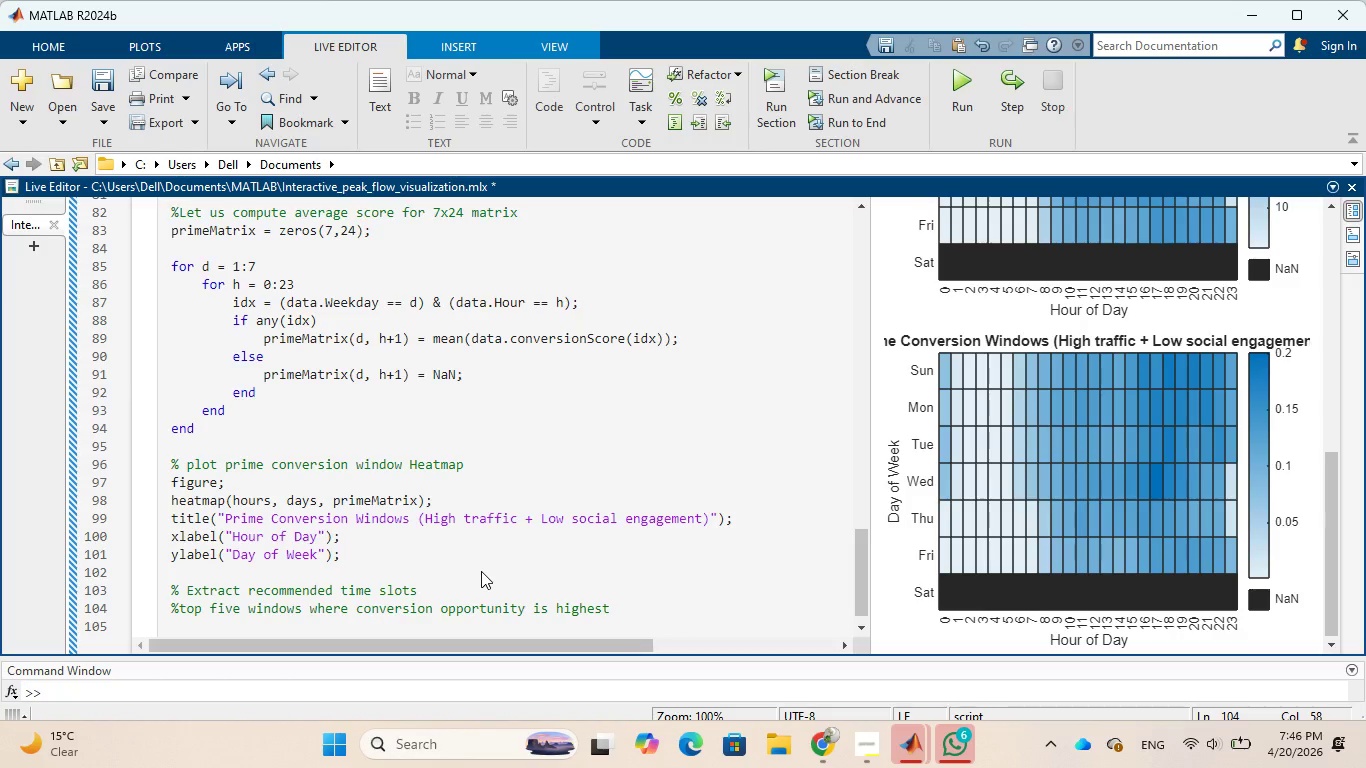 
key(Enter)
 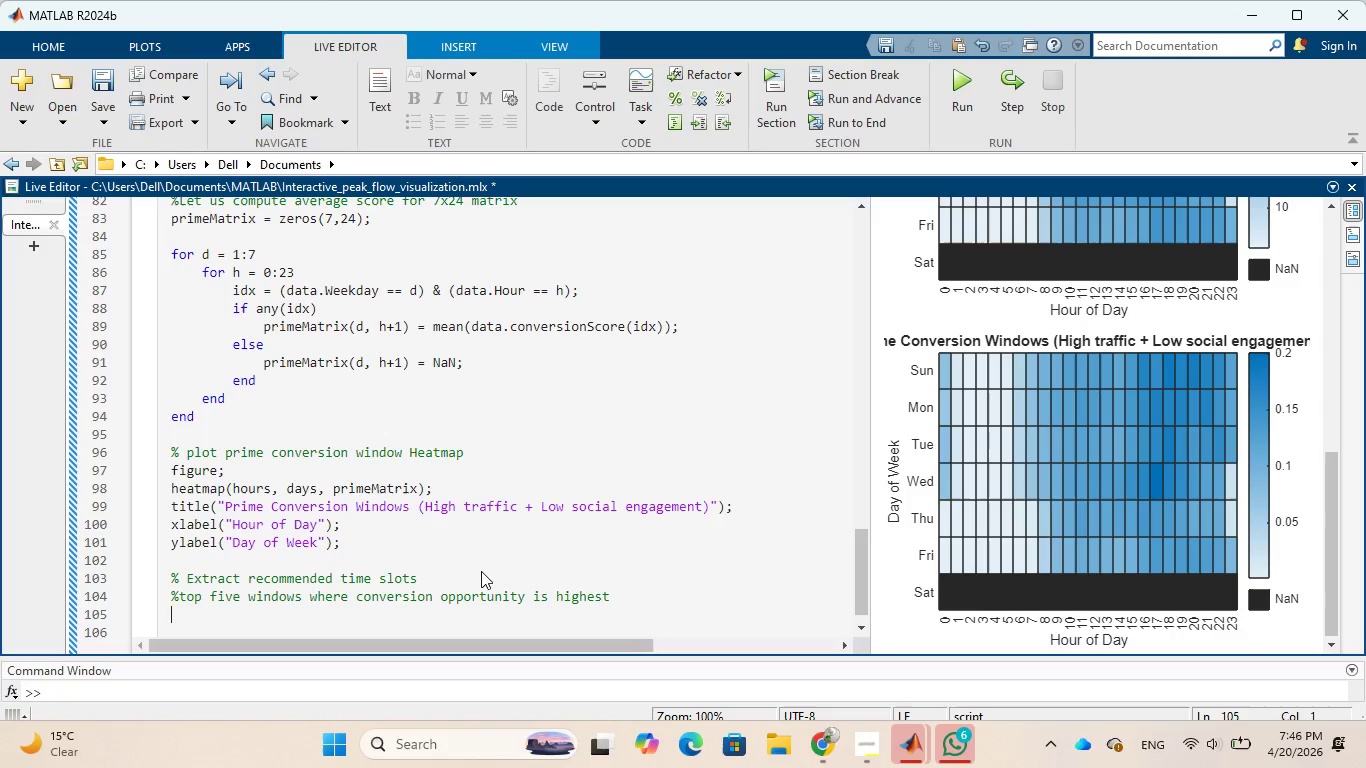 
wait(11.42)
 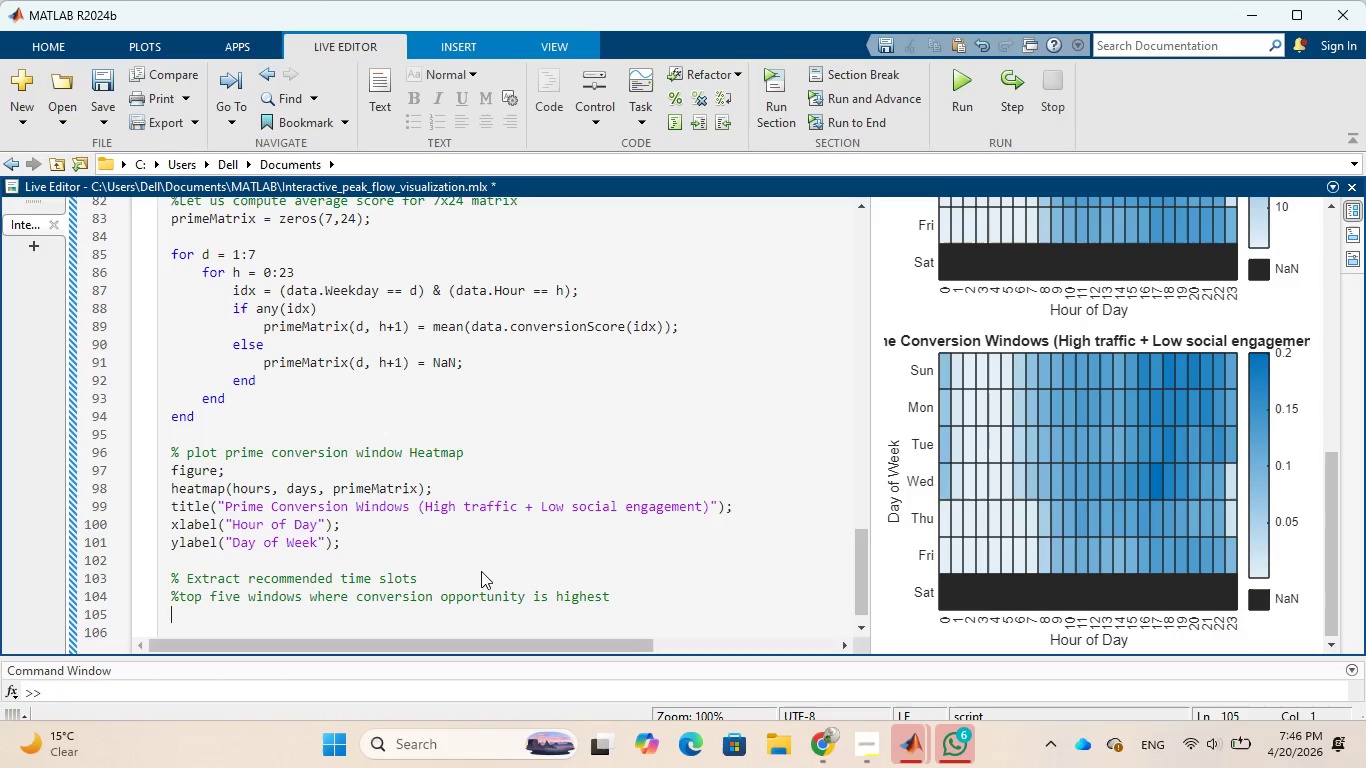 
key(BracketLeft)
 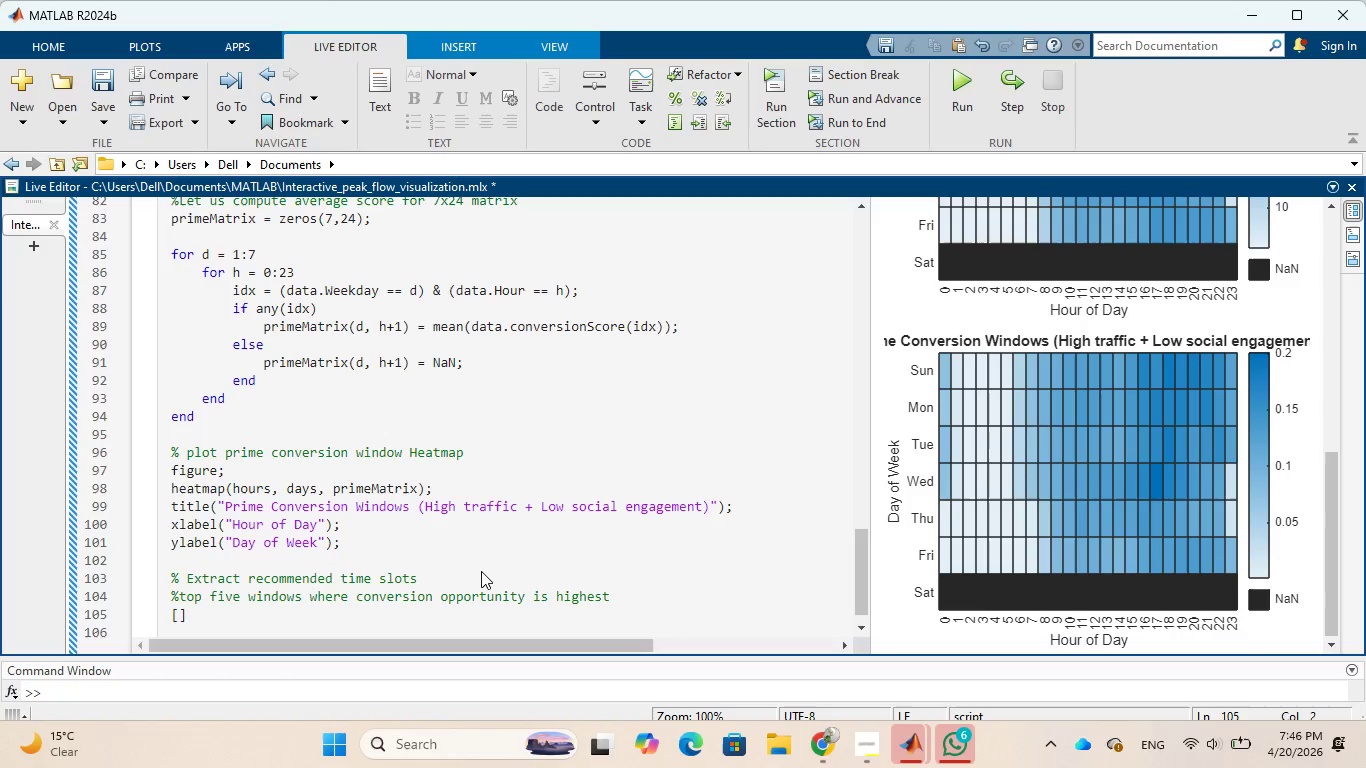 
wait(23.03)
 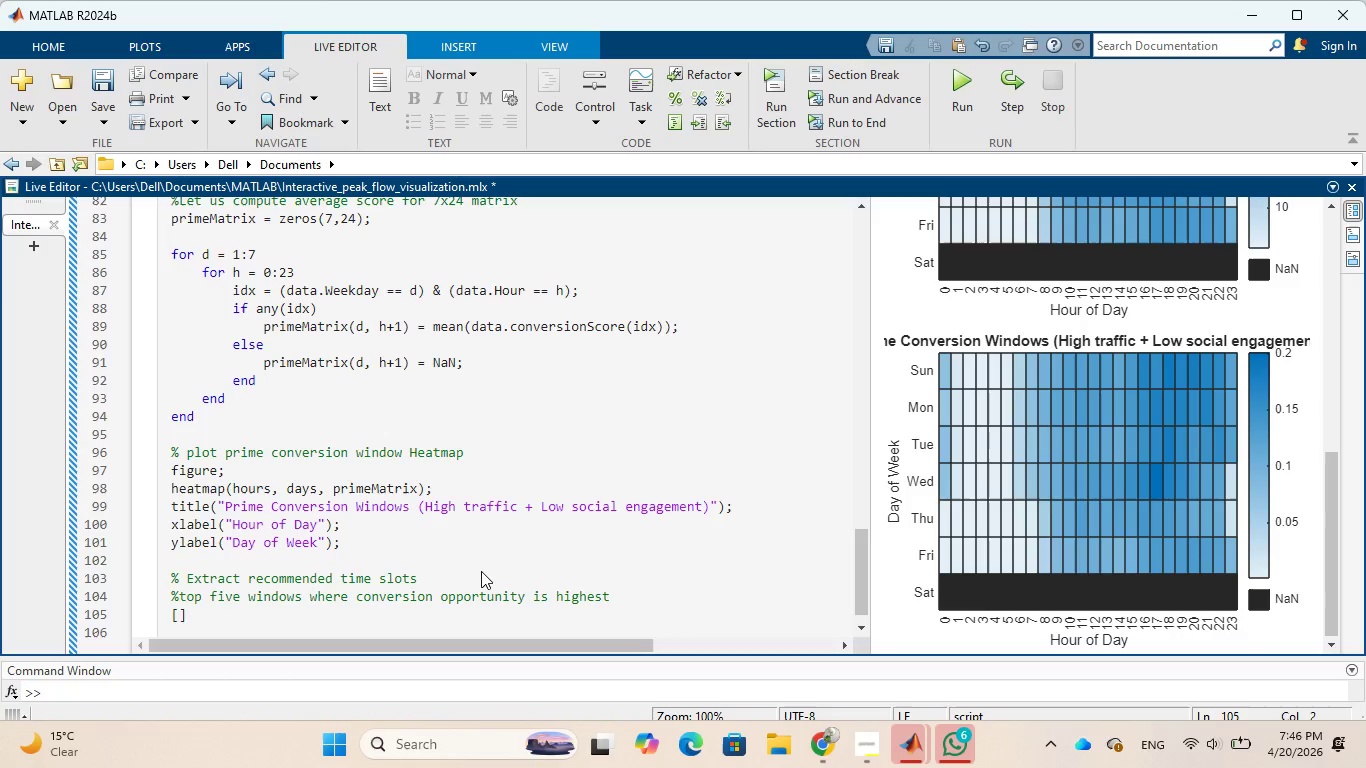 
type(topSlots, ide)
key(Backspace)
type(x)
 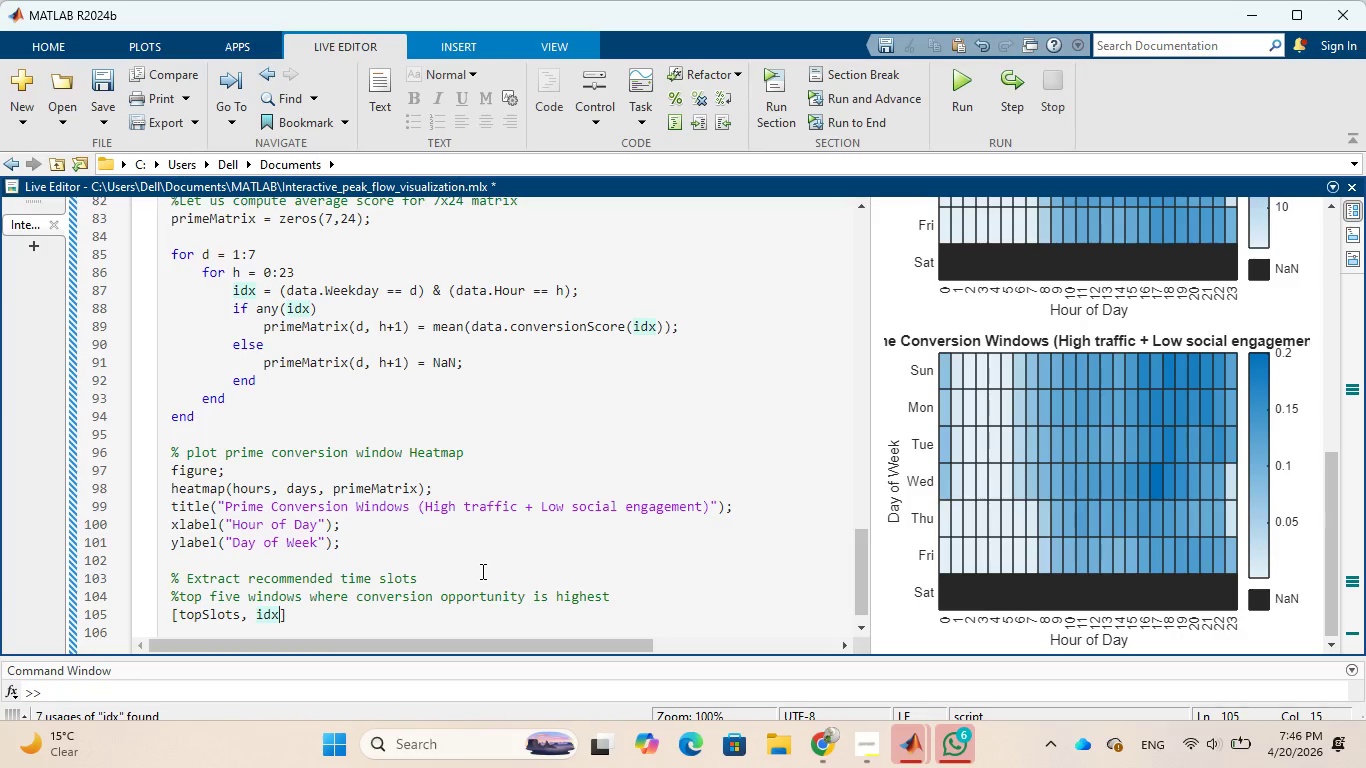 
key(ArrowRight)
 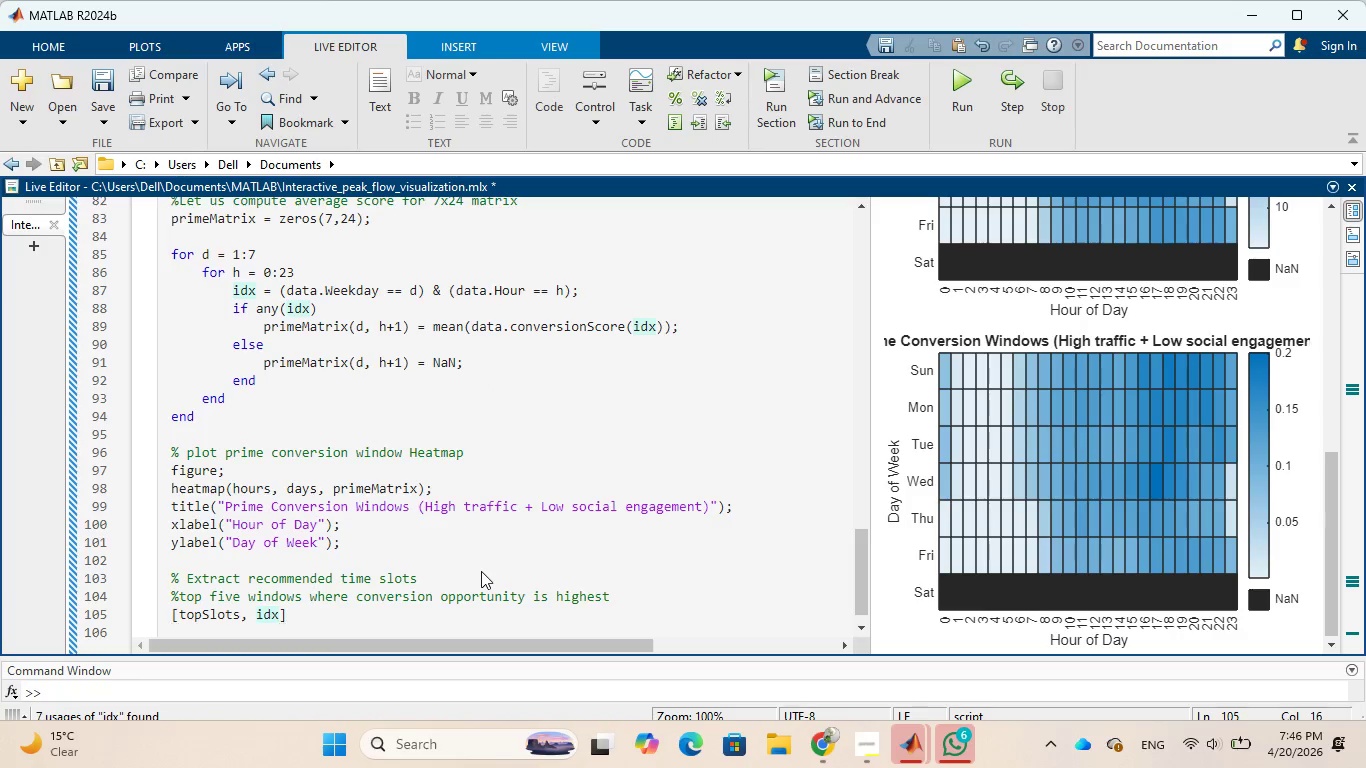 
type( = maxk)
 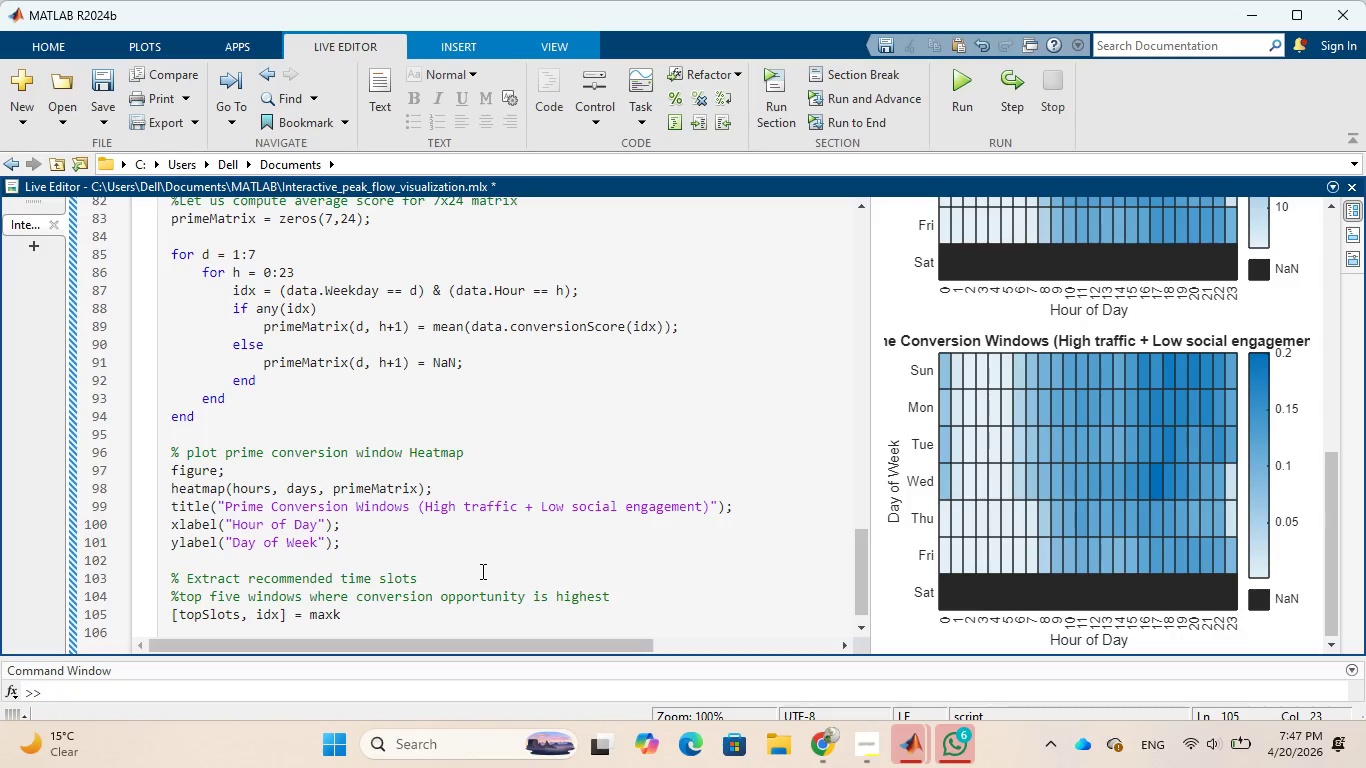 
key(Shift+9)
 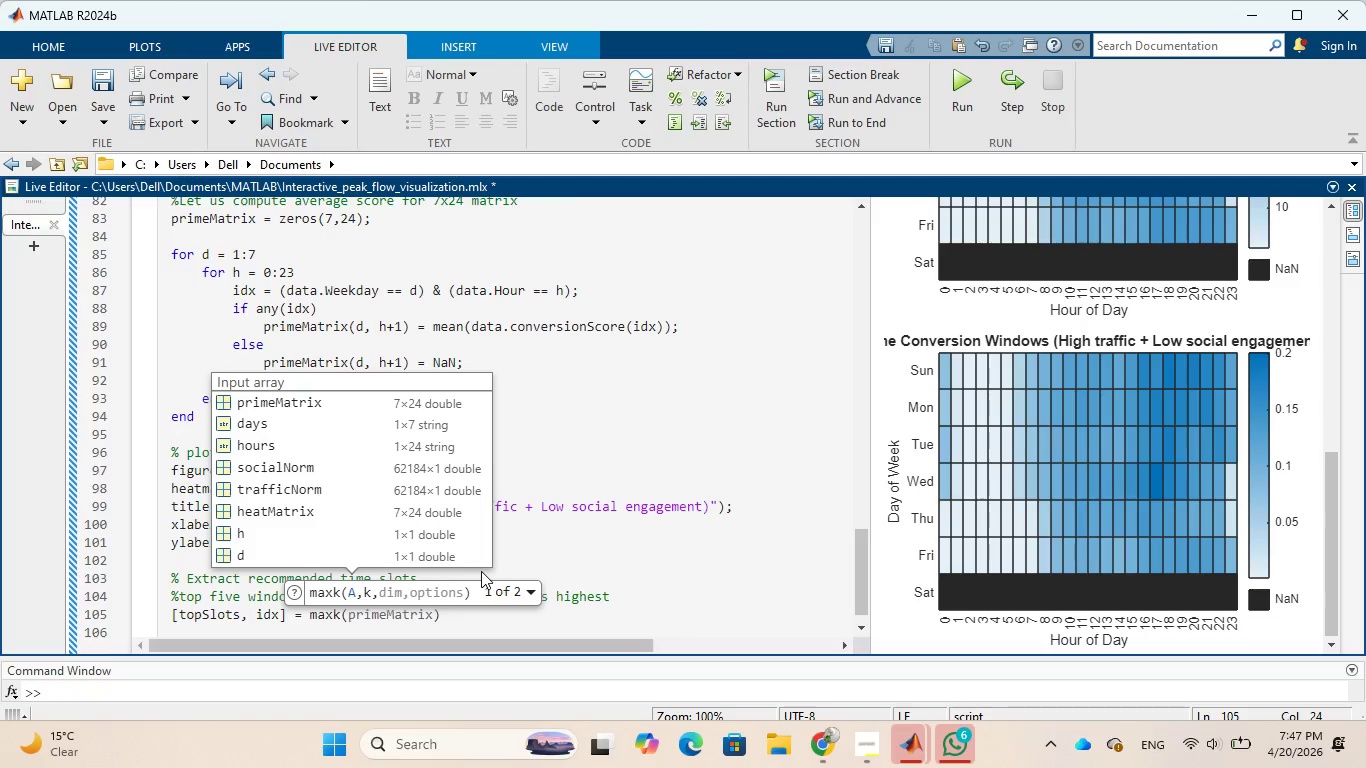 
type(prime)
key(Tab)
 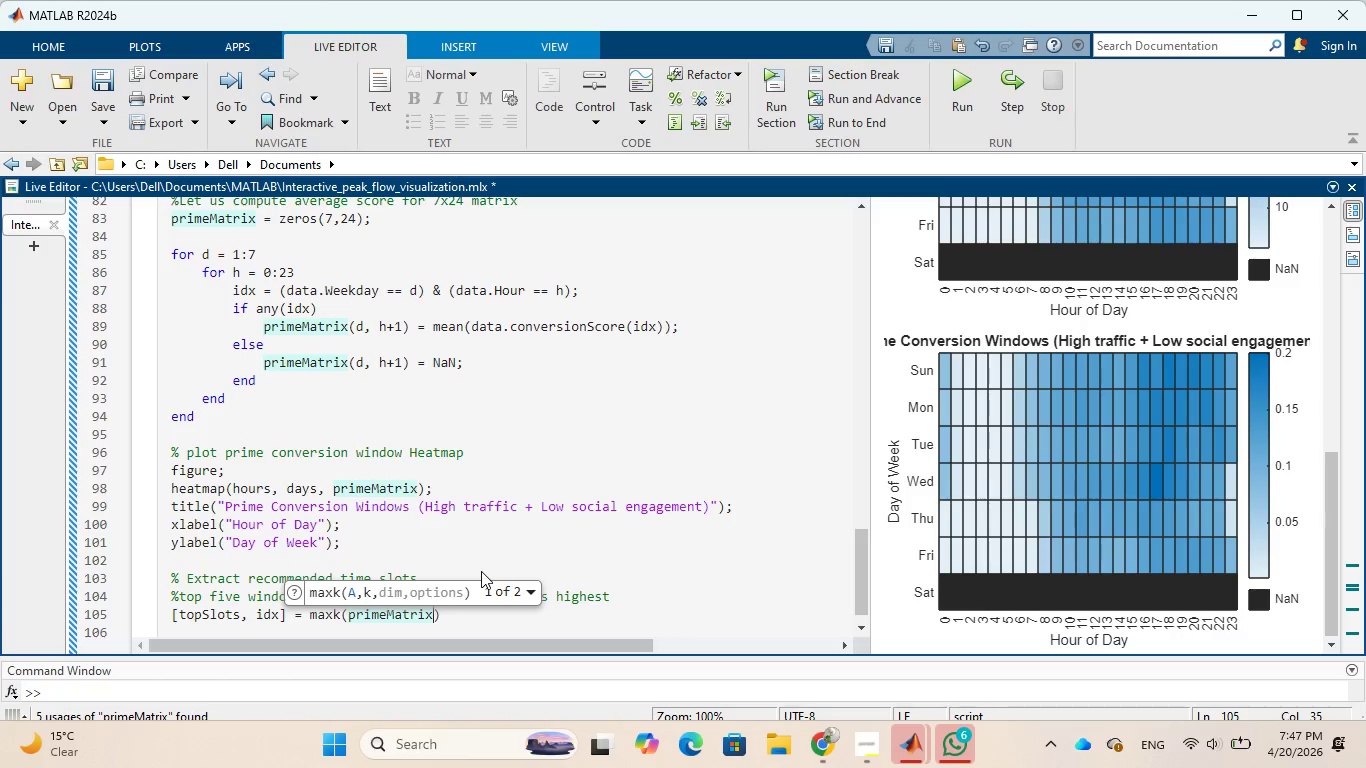 
wait(5.59)
 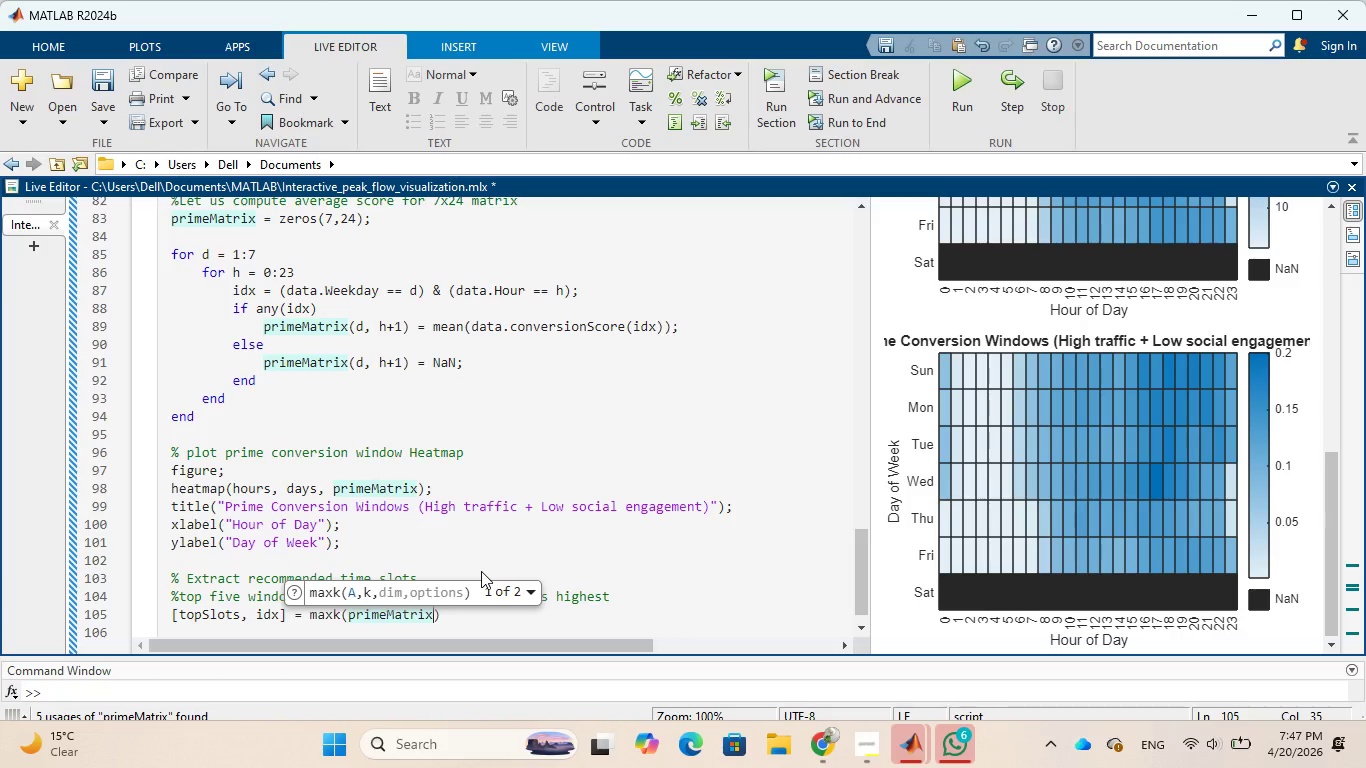 
key(Shift+9)
 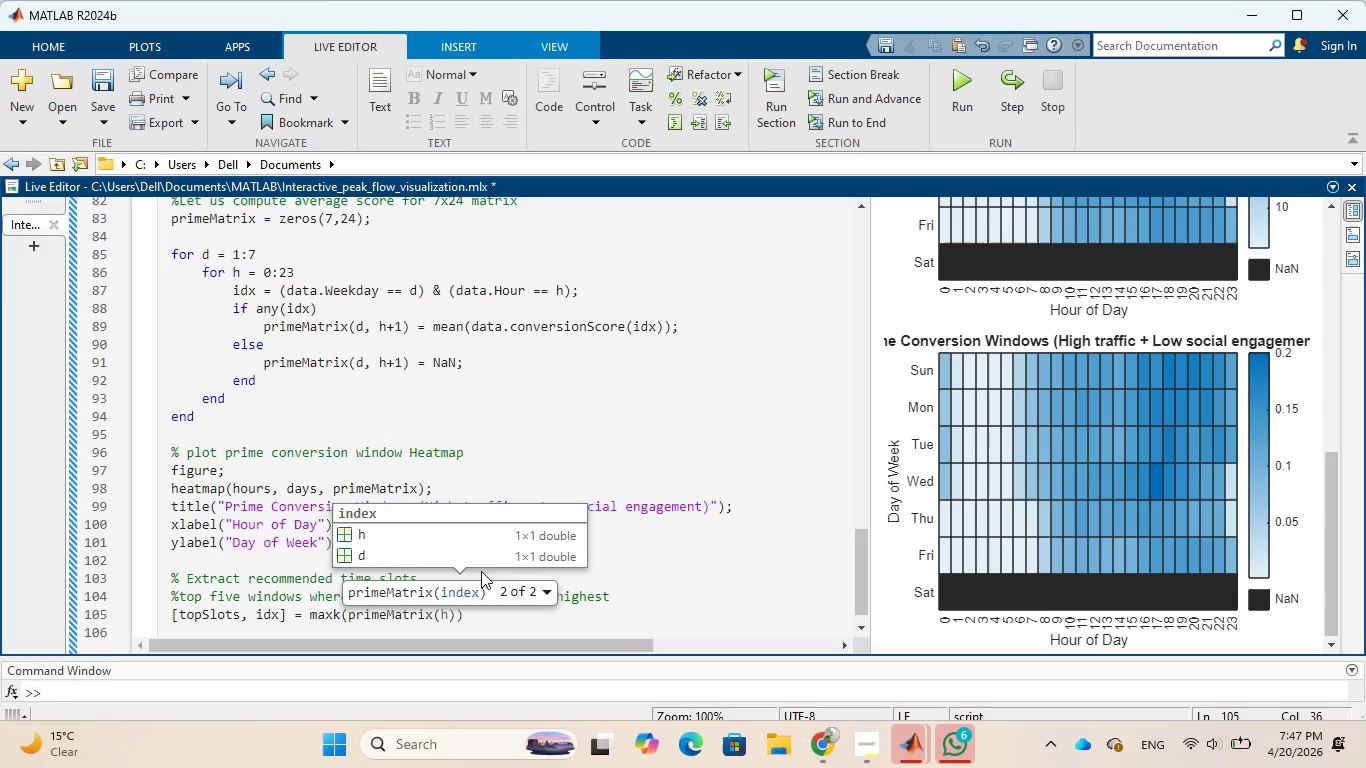 
key(Shift+Semicolon)
 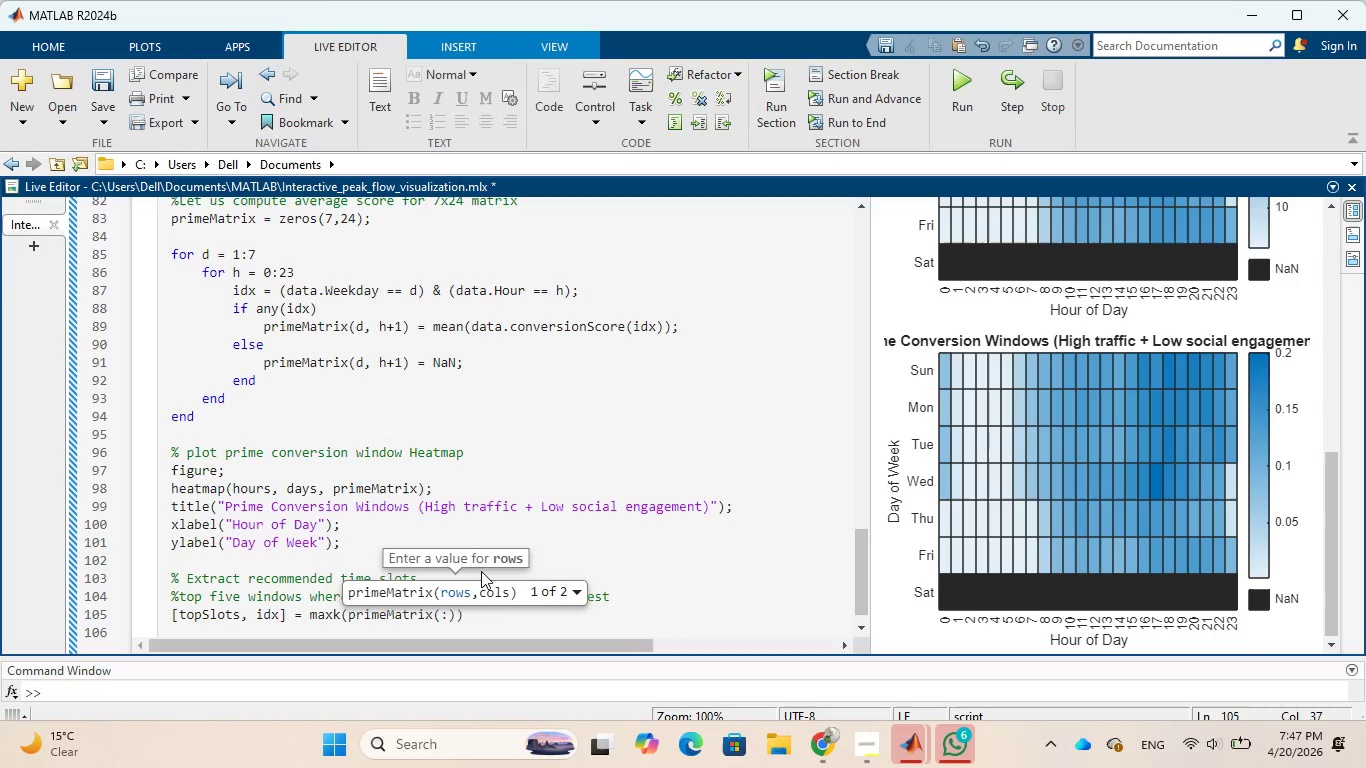 
key(ArrowRight)
 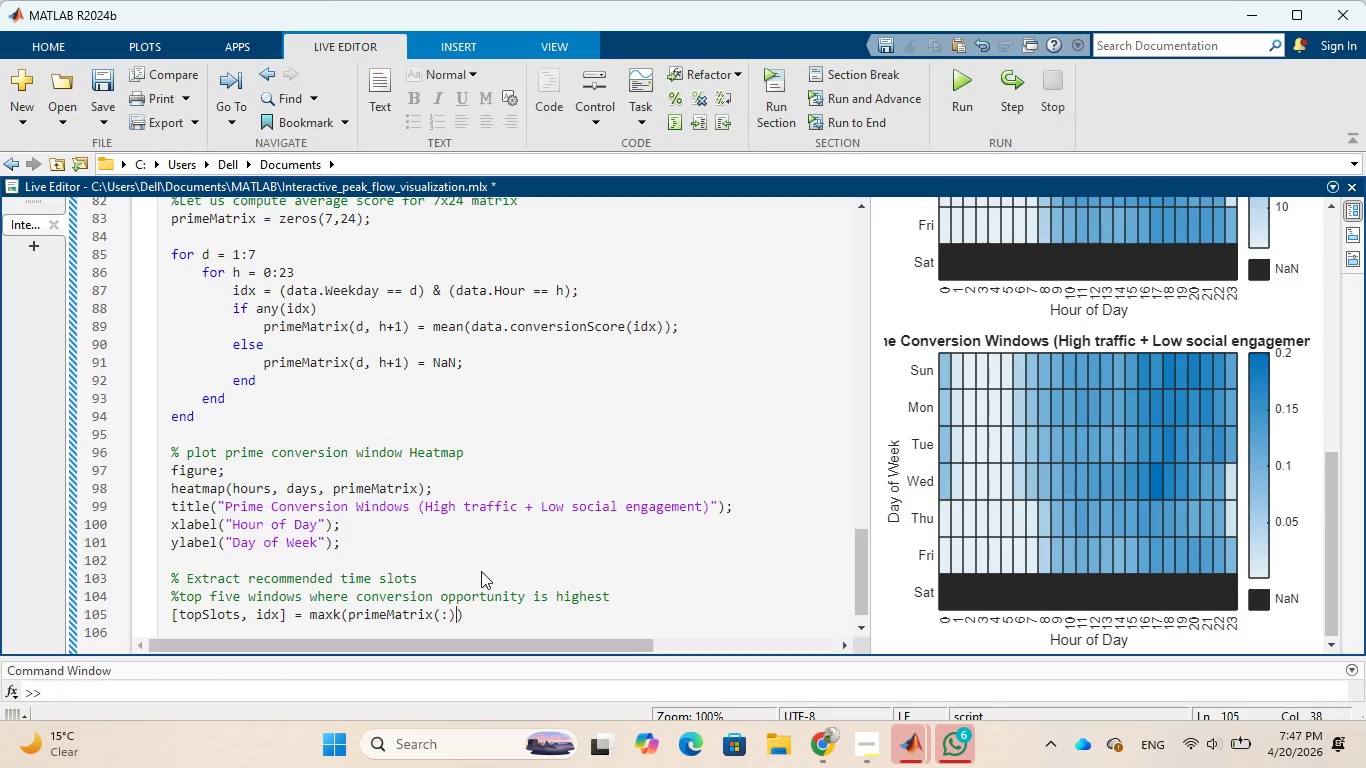 
key(Comma)
 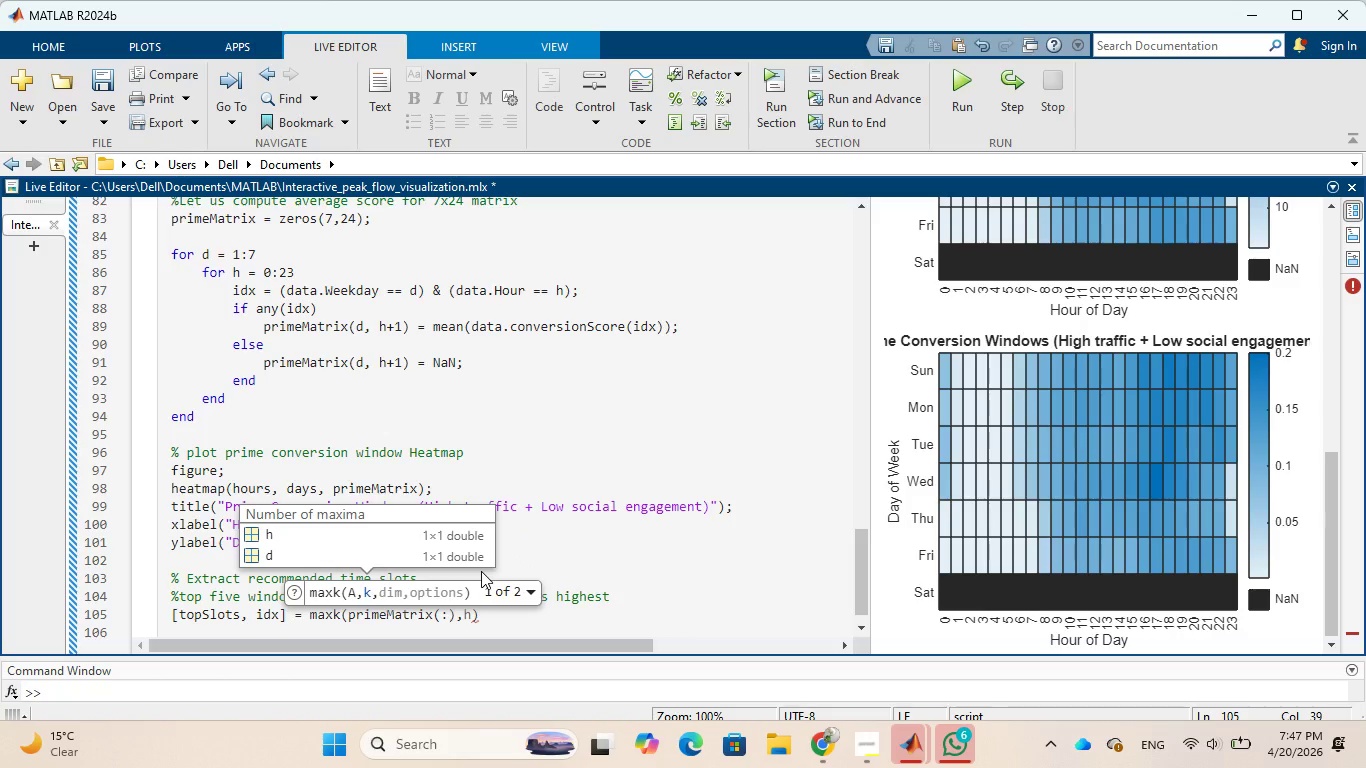 
key(Space)
 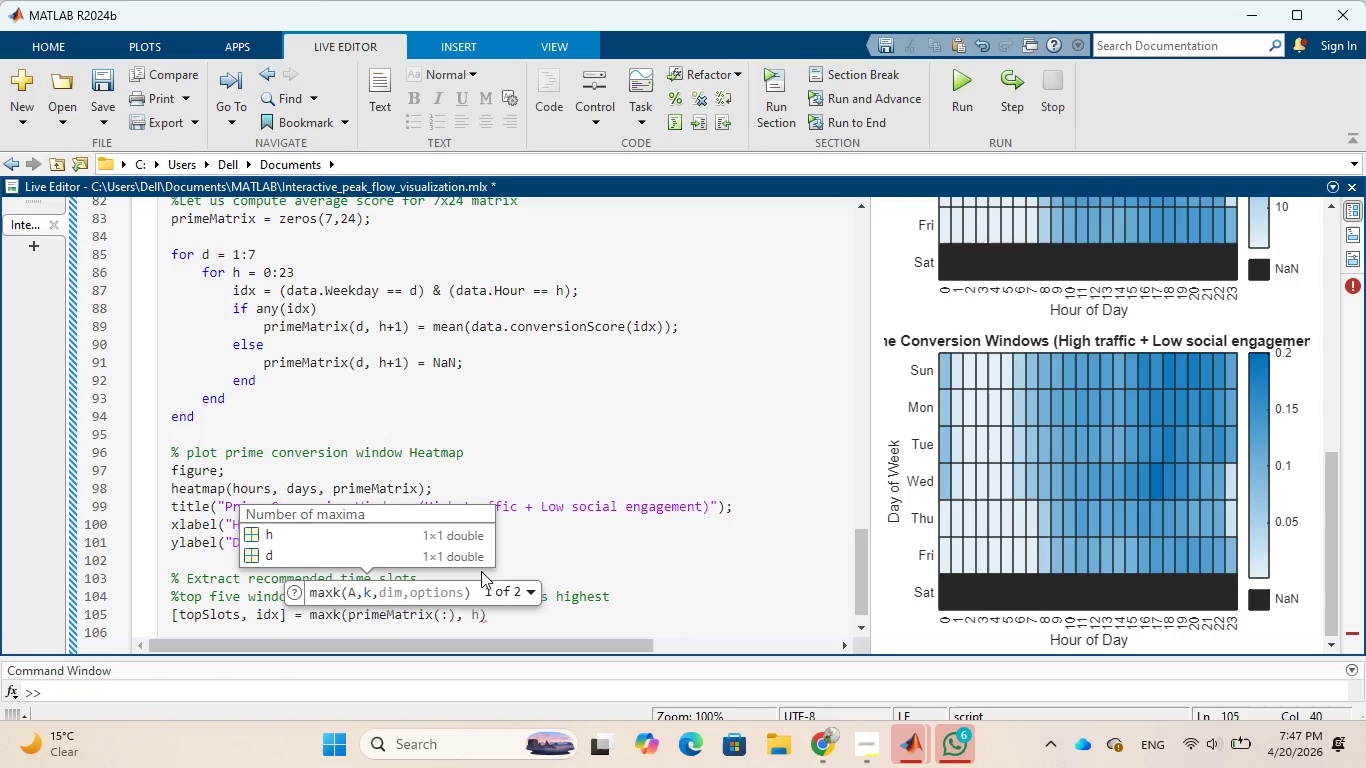 
key(5)
 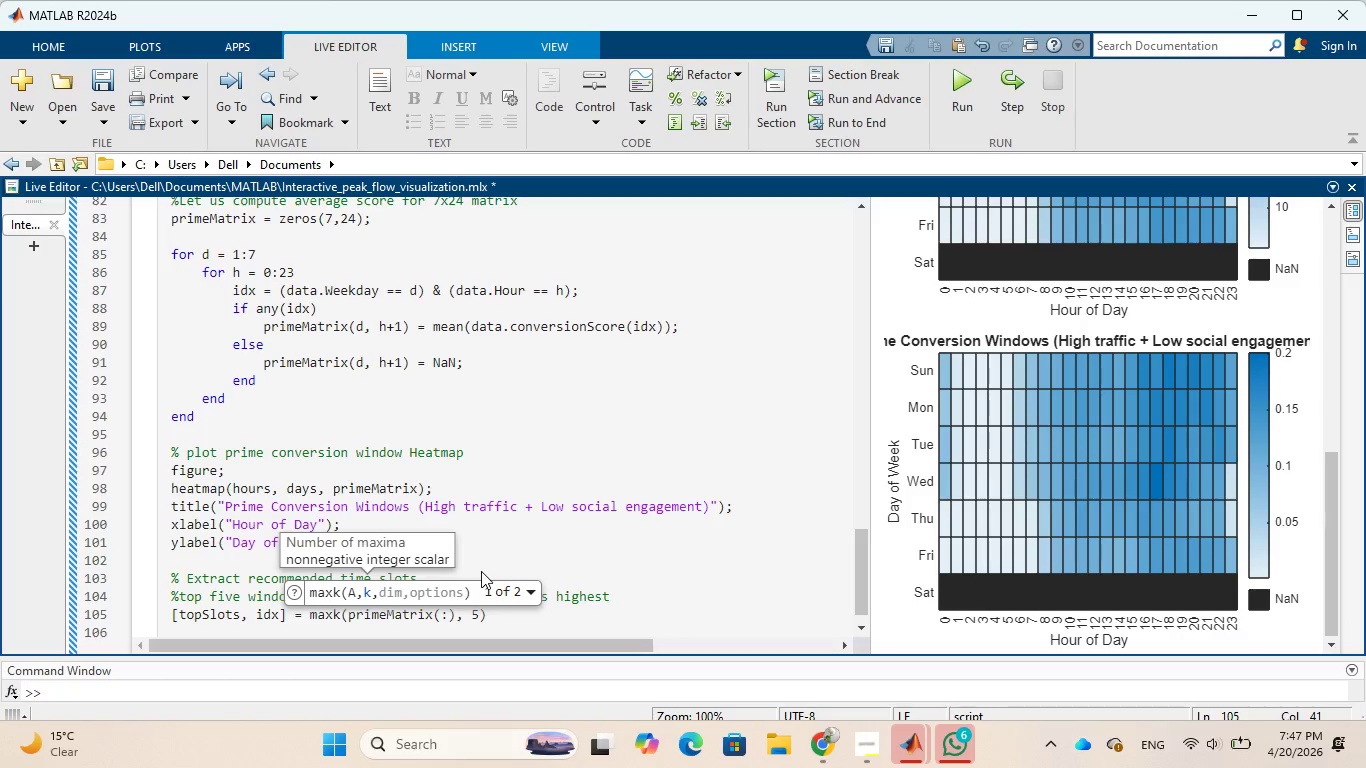 
key(ArrowRight)
 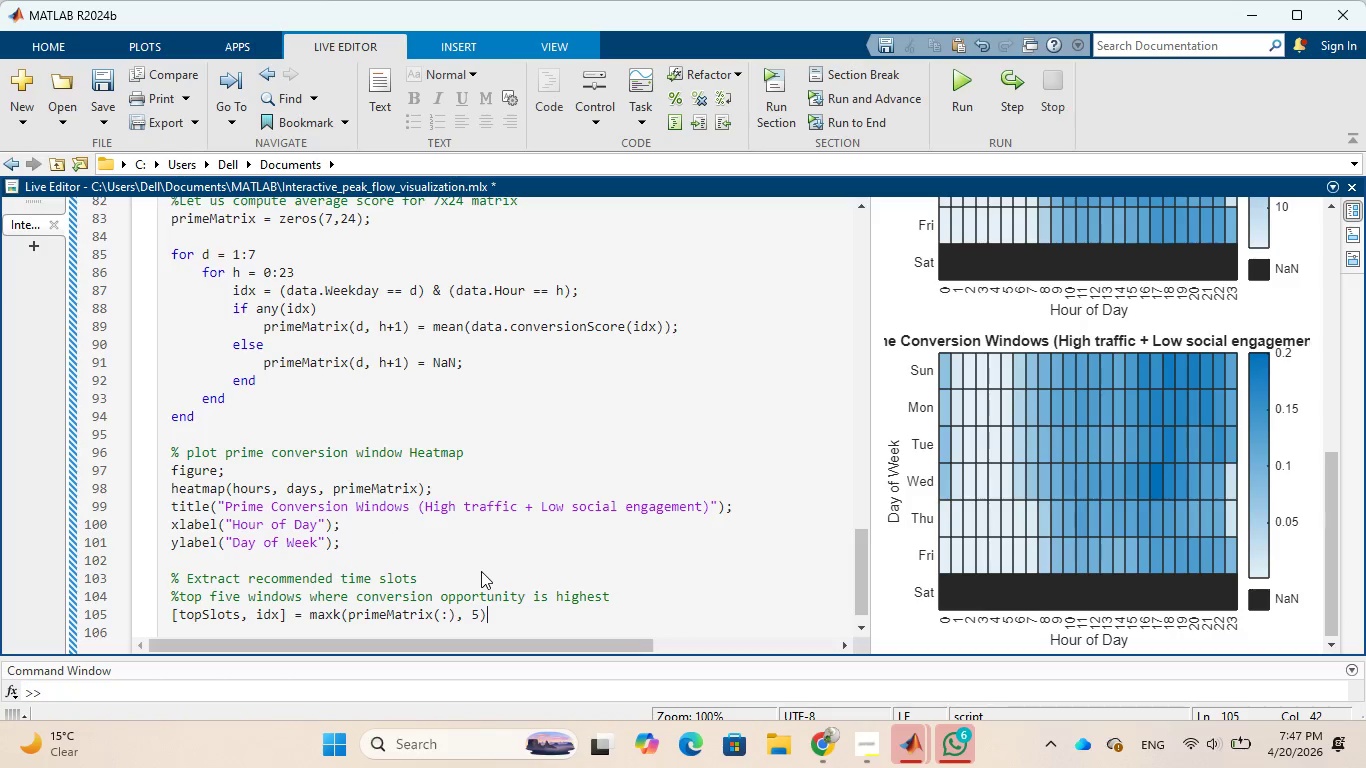 
key(Semicolon)
 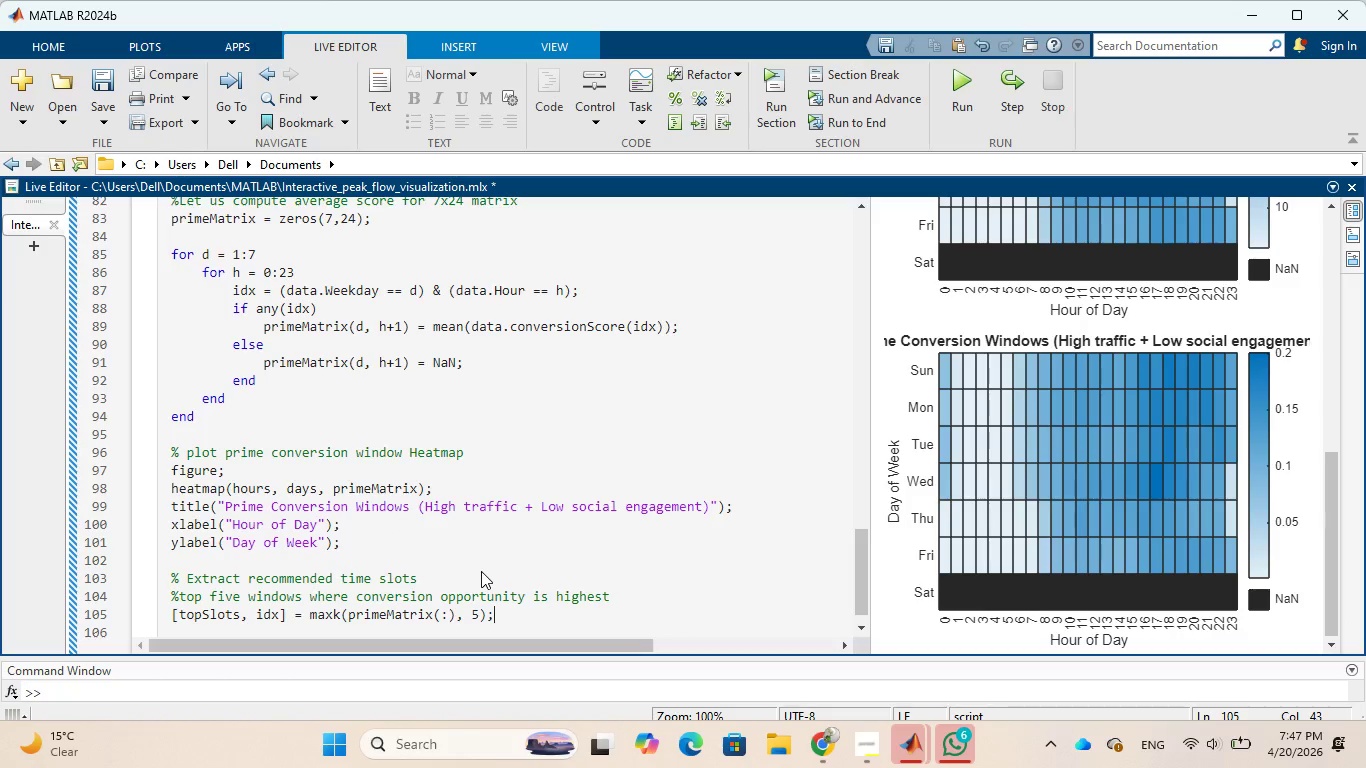 
key(Enter)
 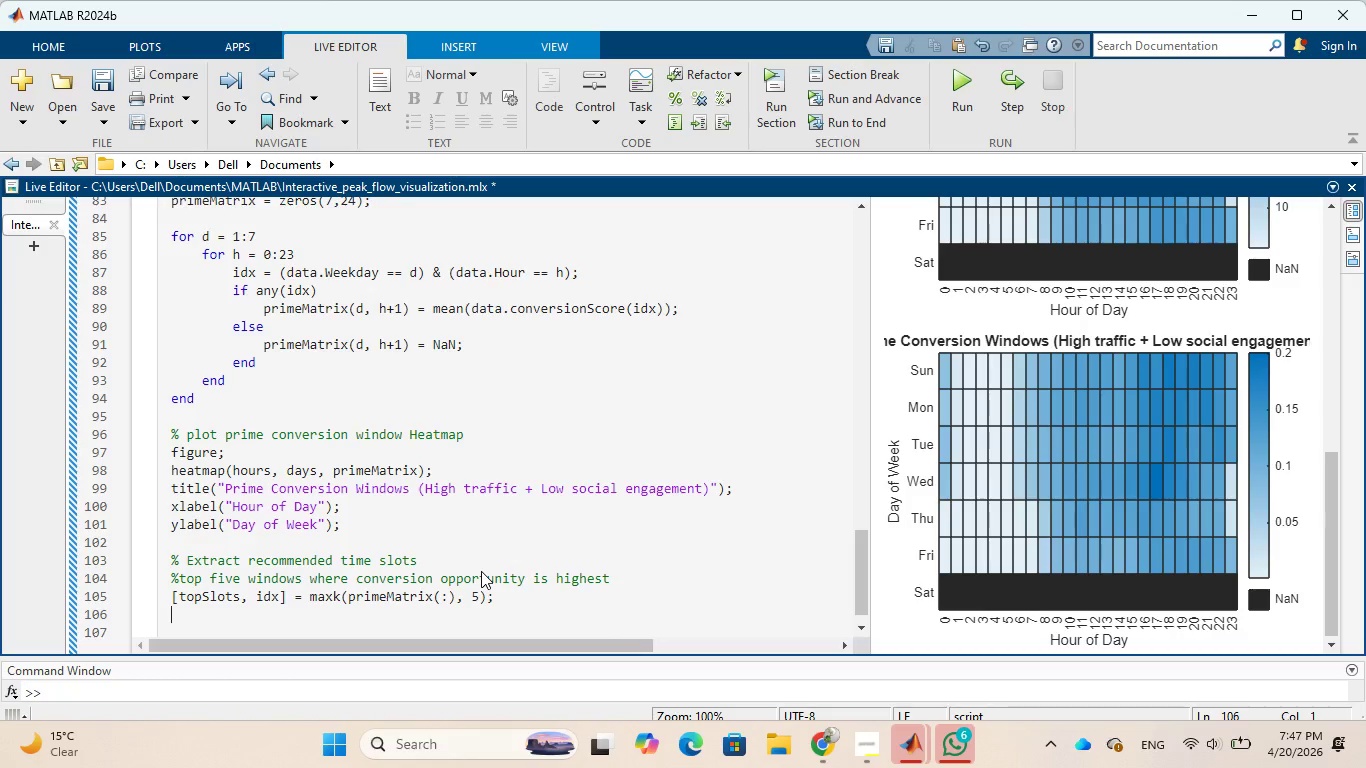 
wait(9.75)
 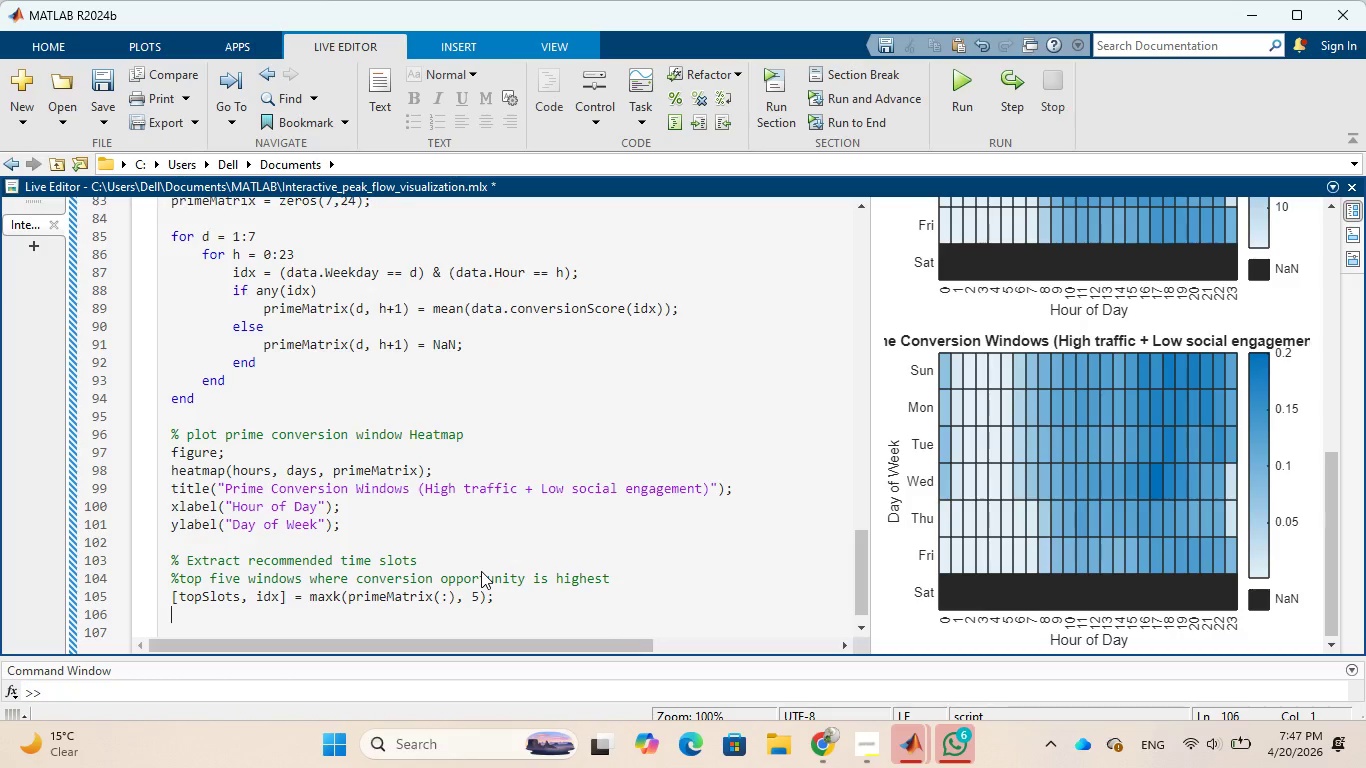 
key(BracketLeft)
 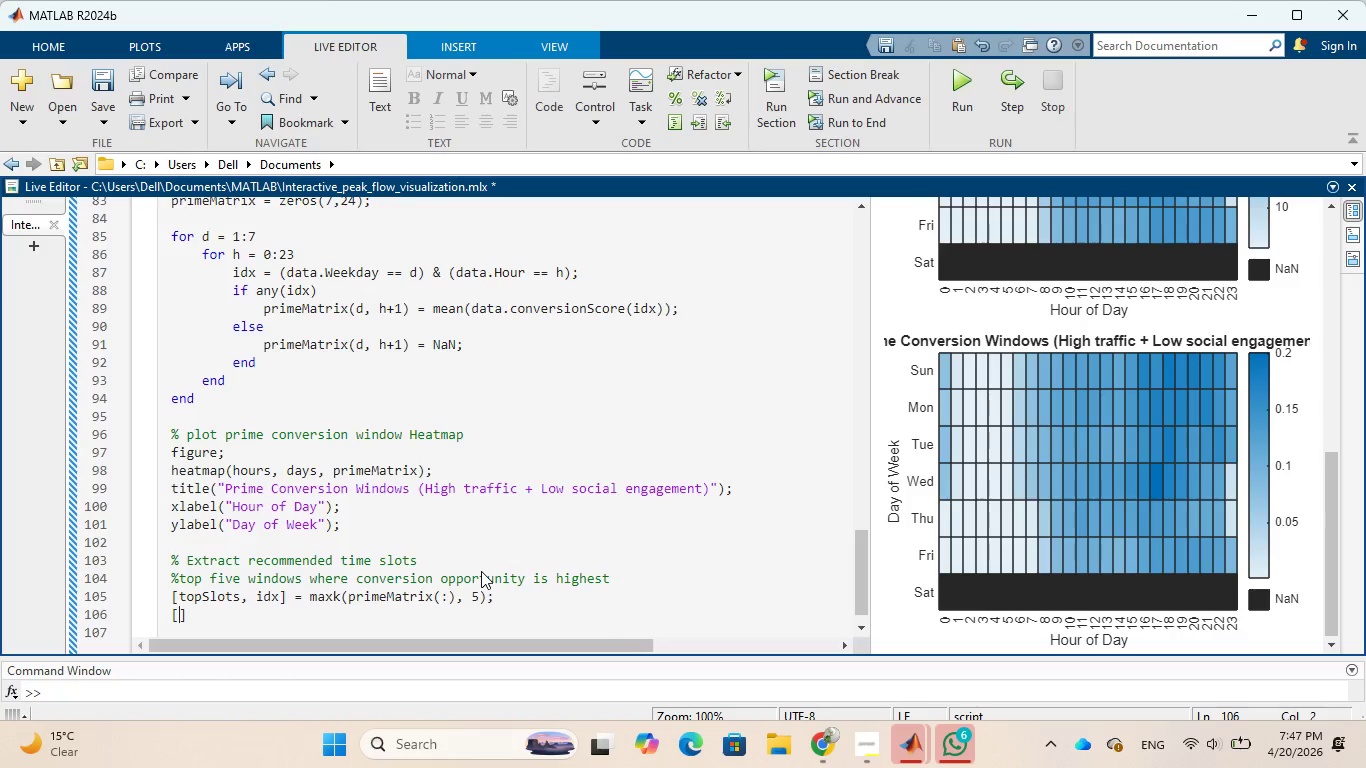 
type(dayIdx, hourIdx)
 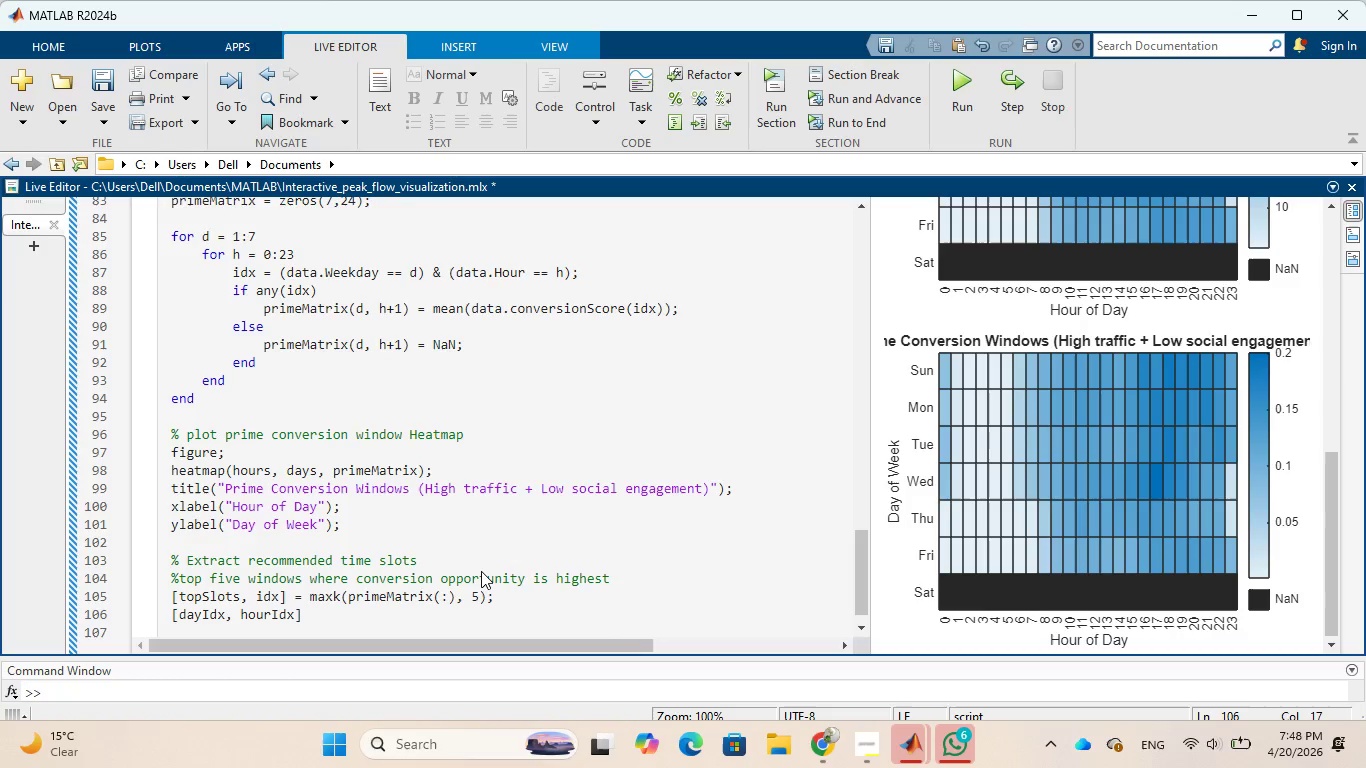 
wait(6.23)
 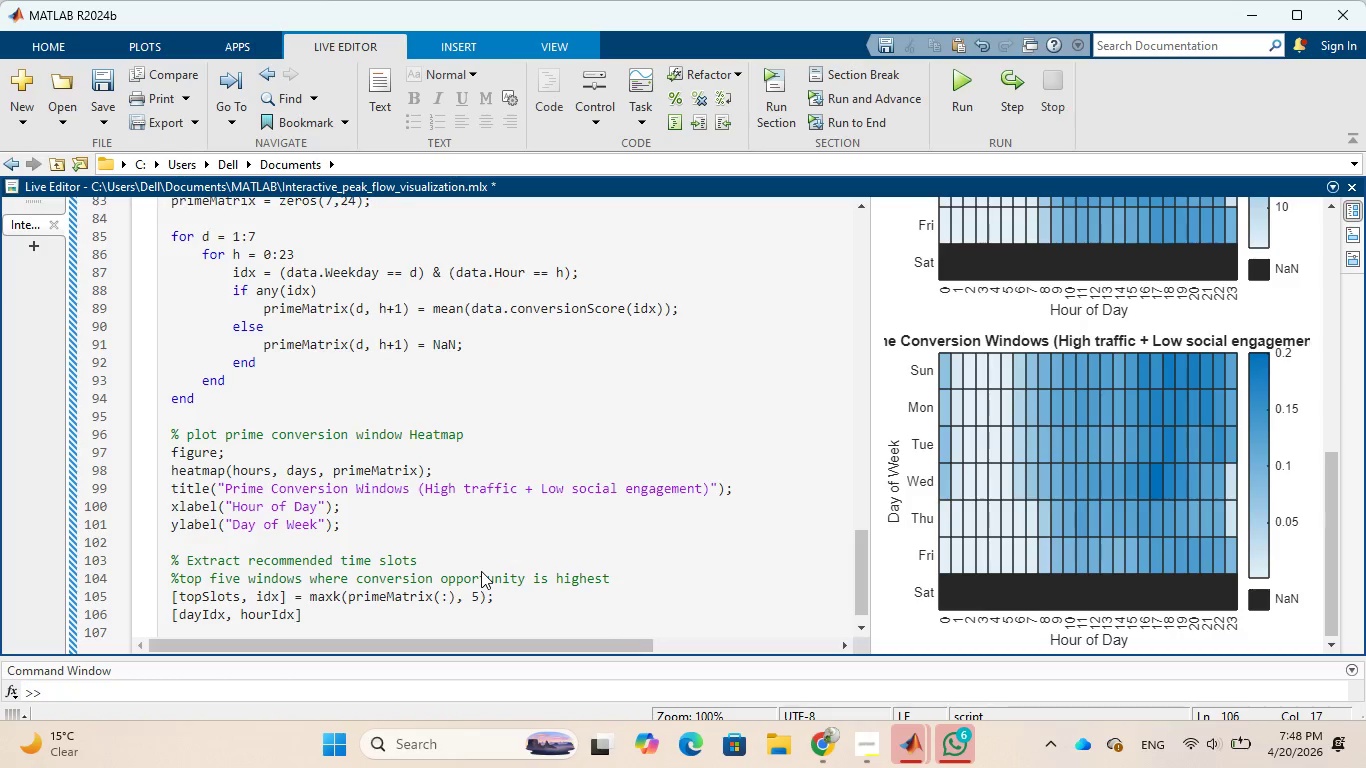 
key(ArrowRight)
 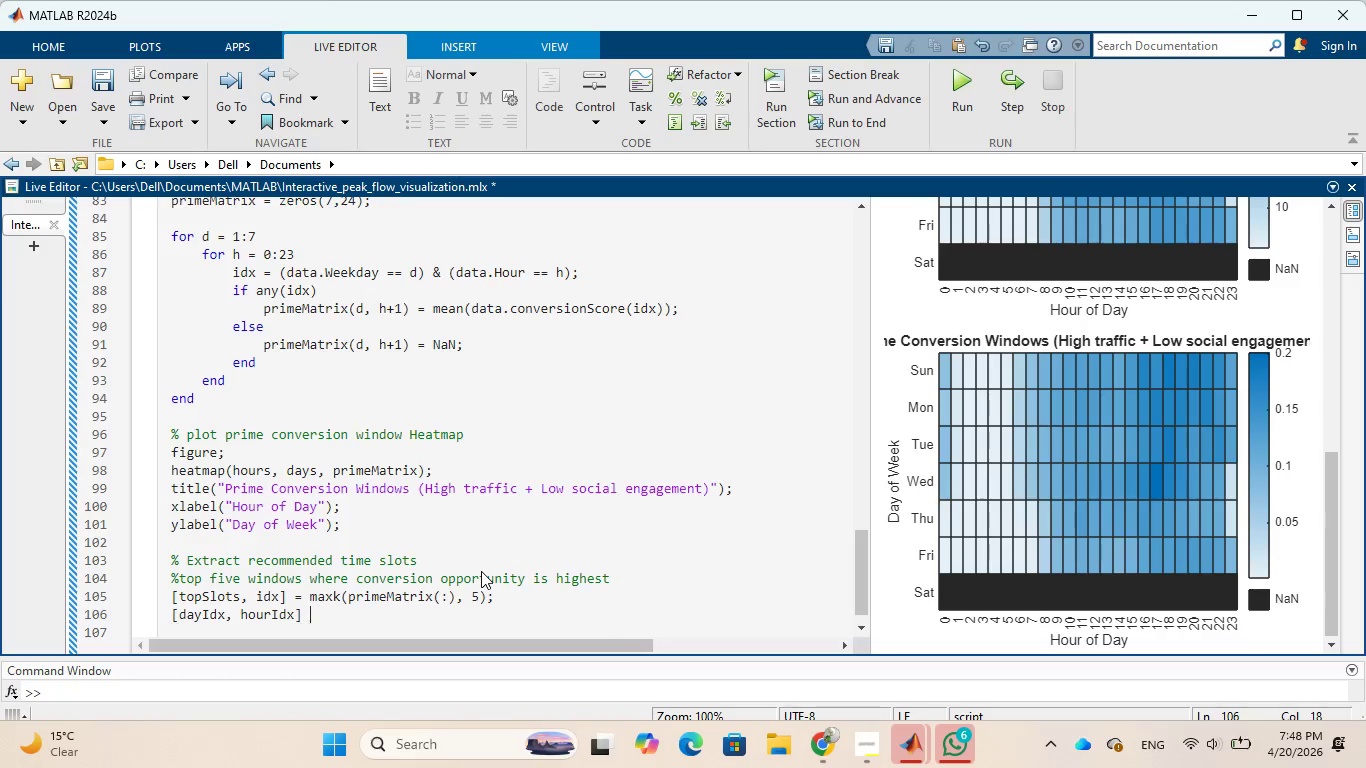 
key(Space)
 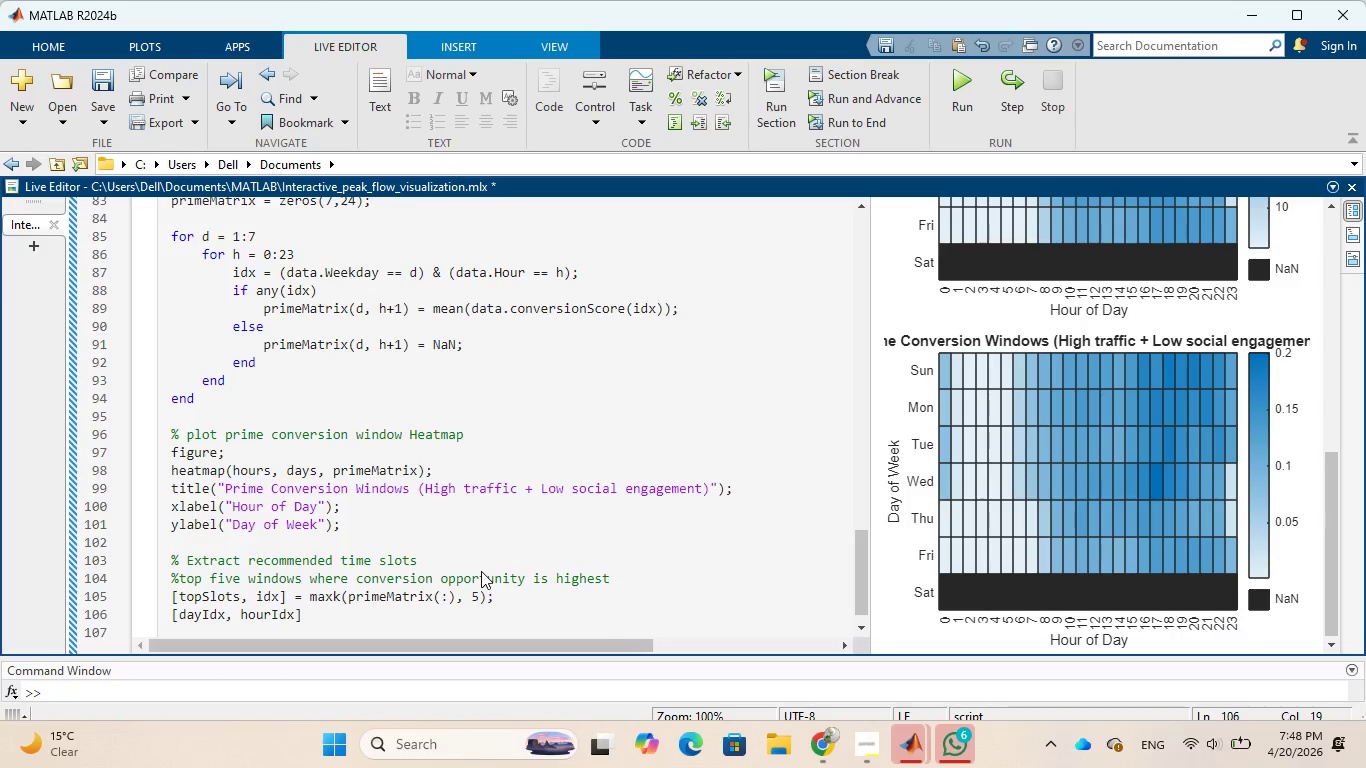 
key(Equal)
 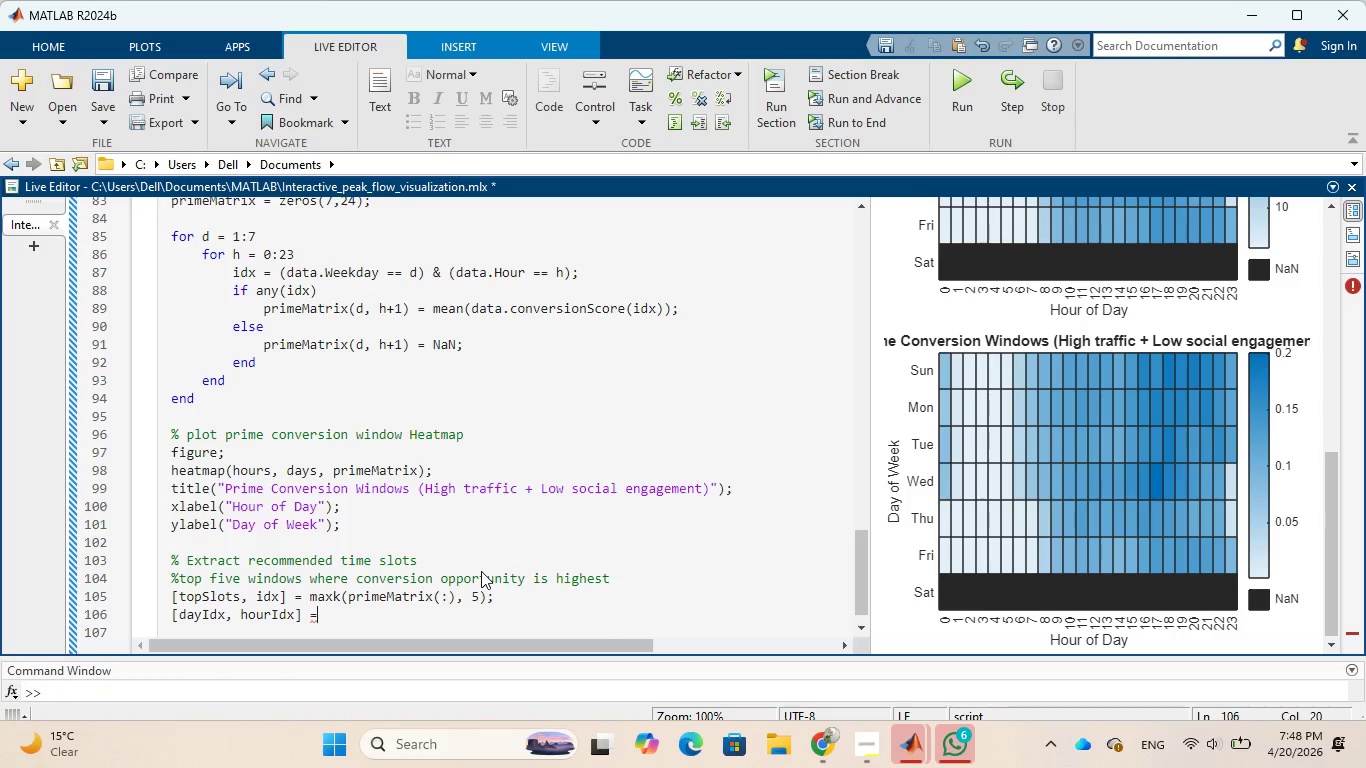 
key(Space)
 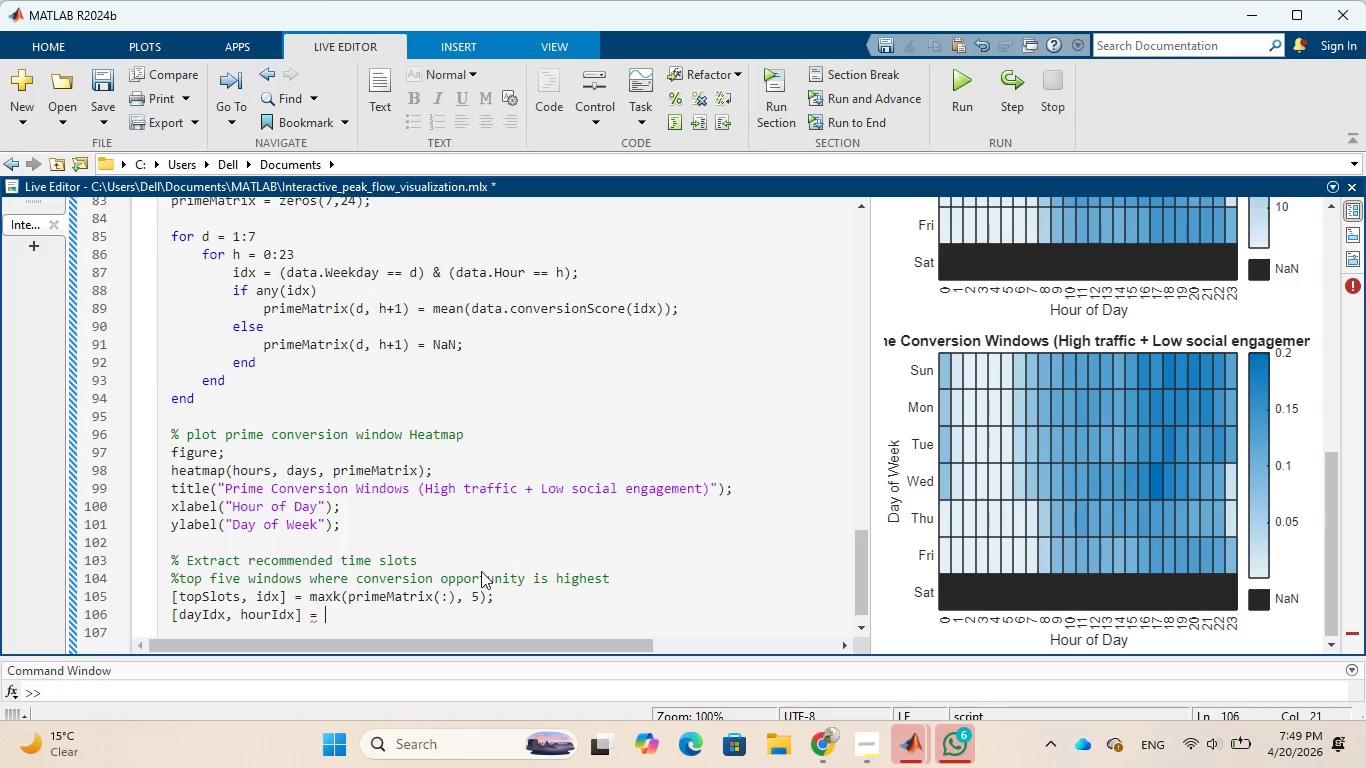 
wait(67.36)
 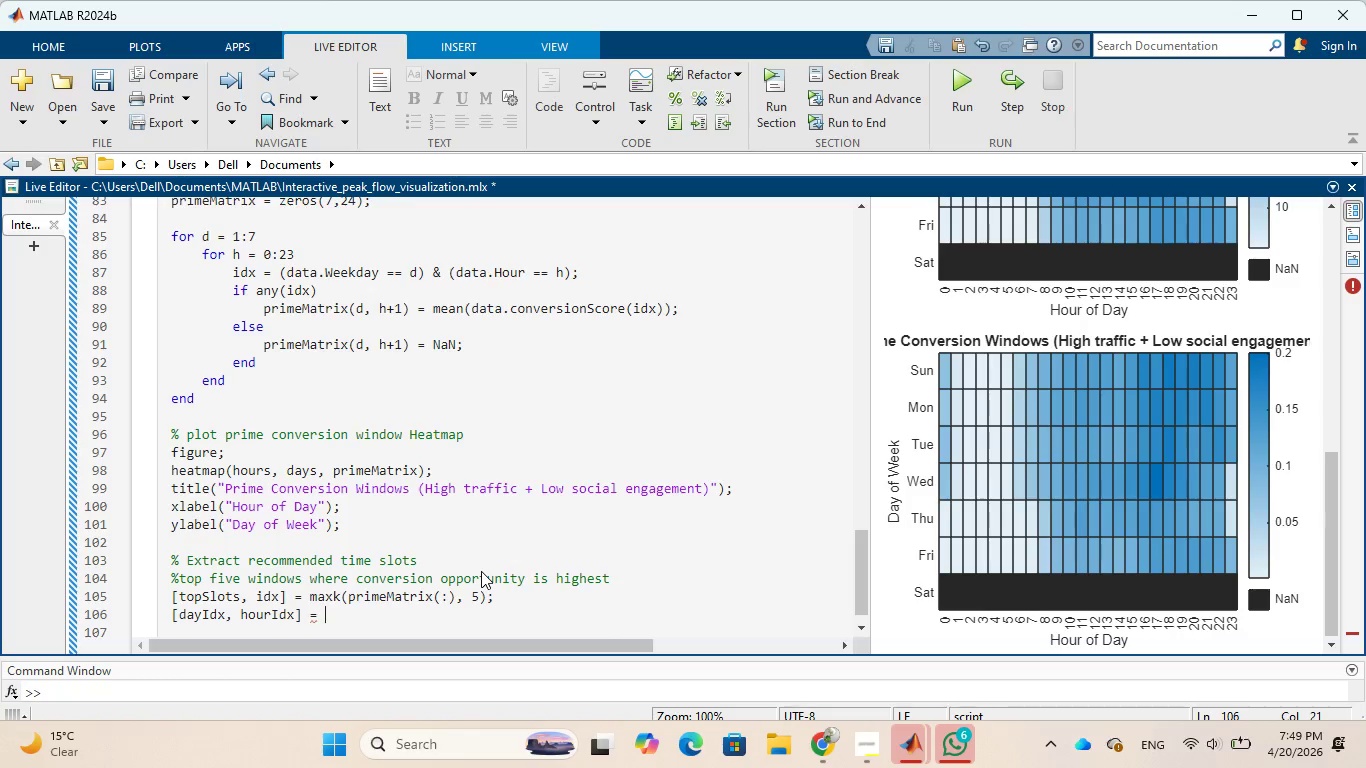 
type(ind)
 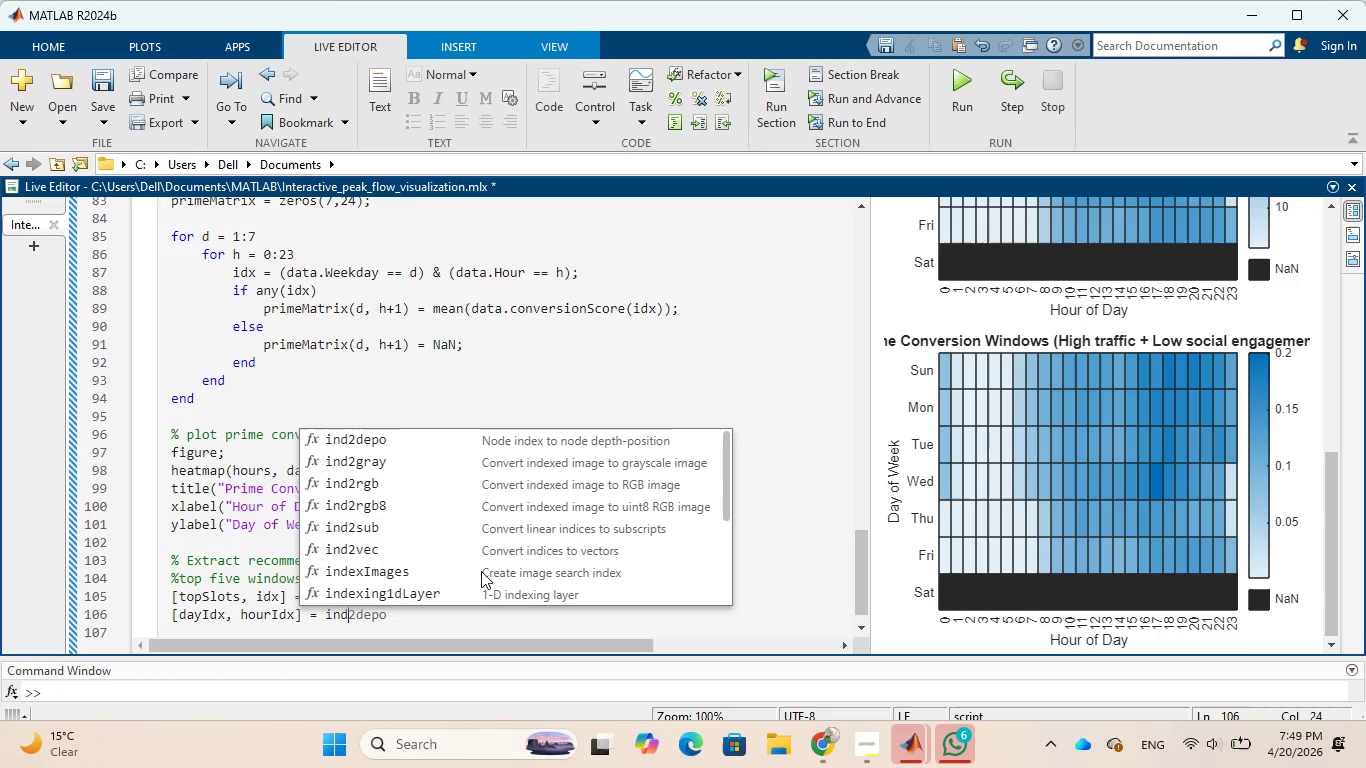 
wait(15.17)
 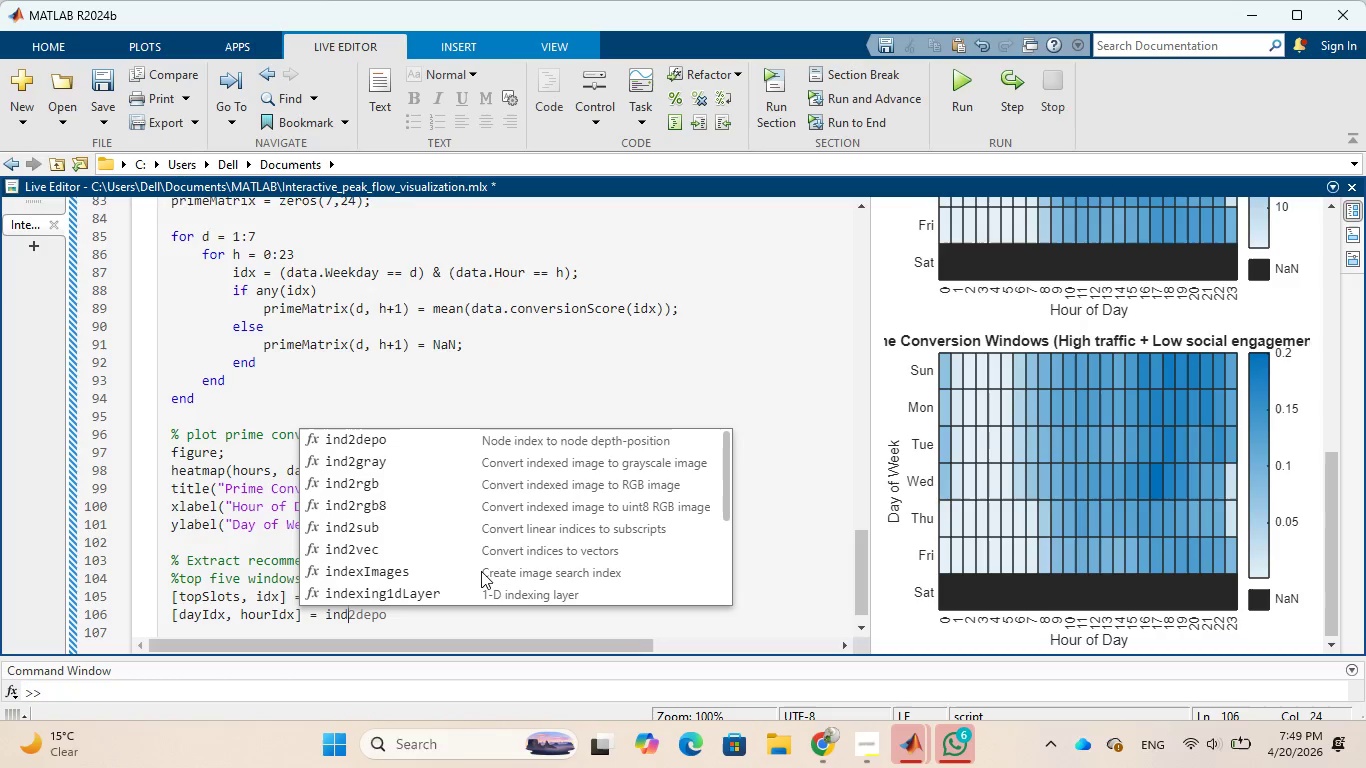 
left_click([477, 524])
 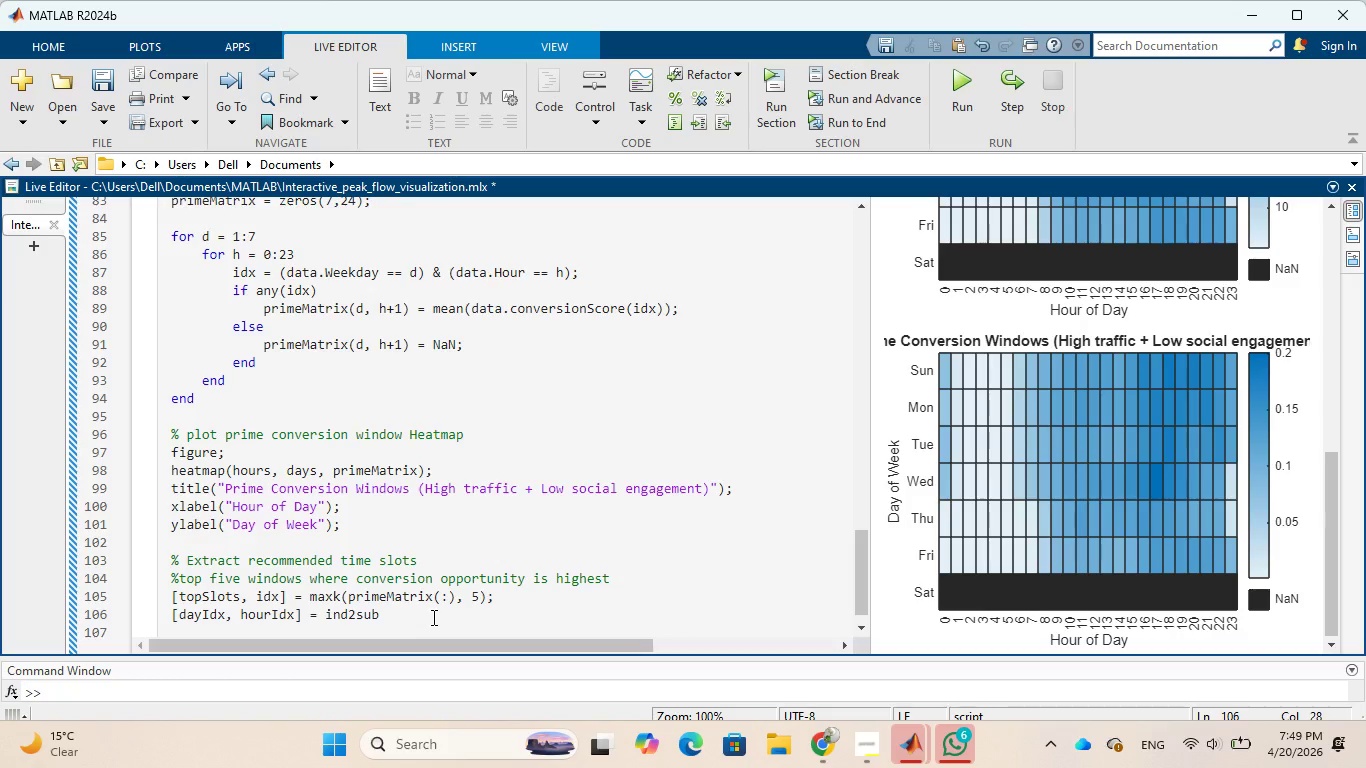 
wait(7.94)
 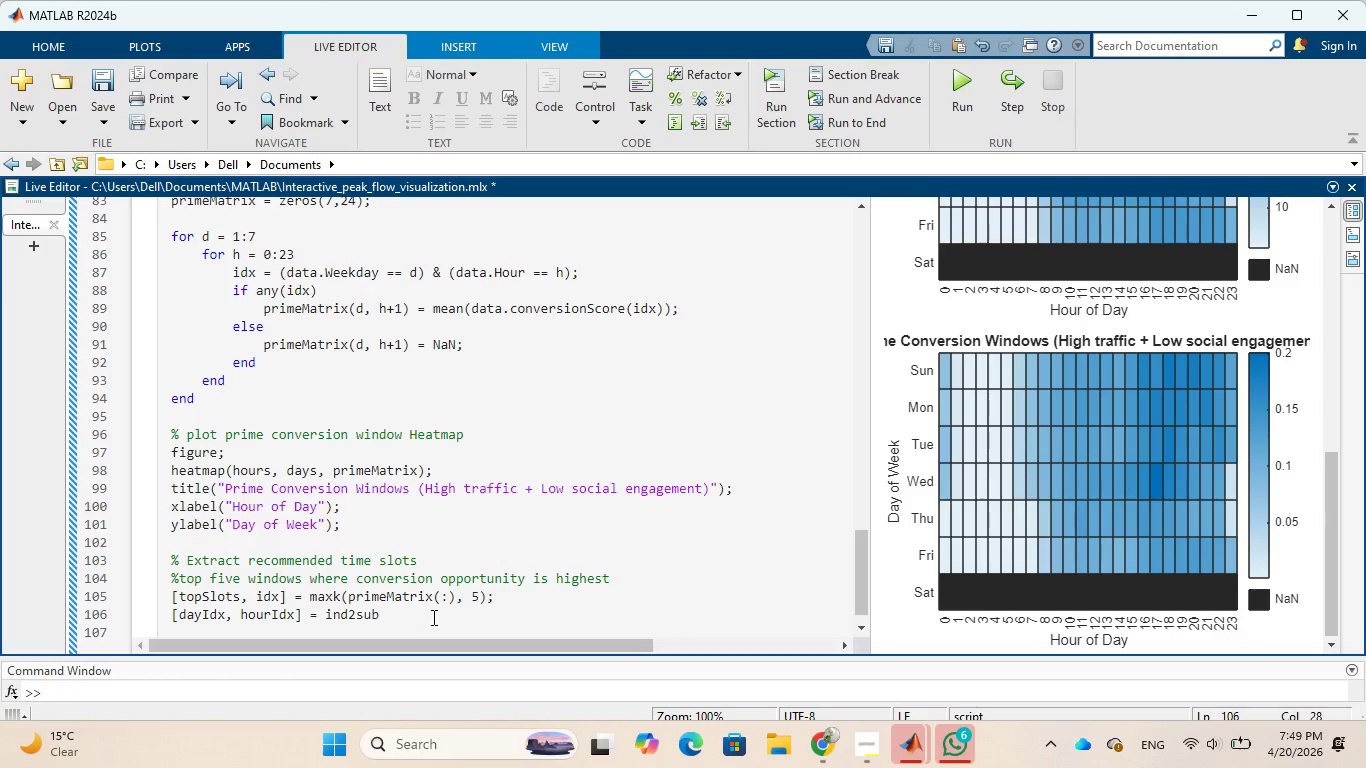 
type((size()
 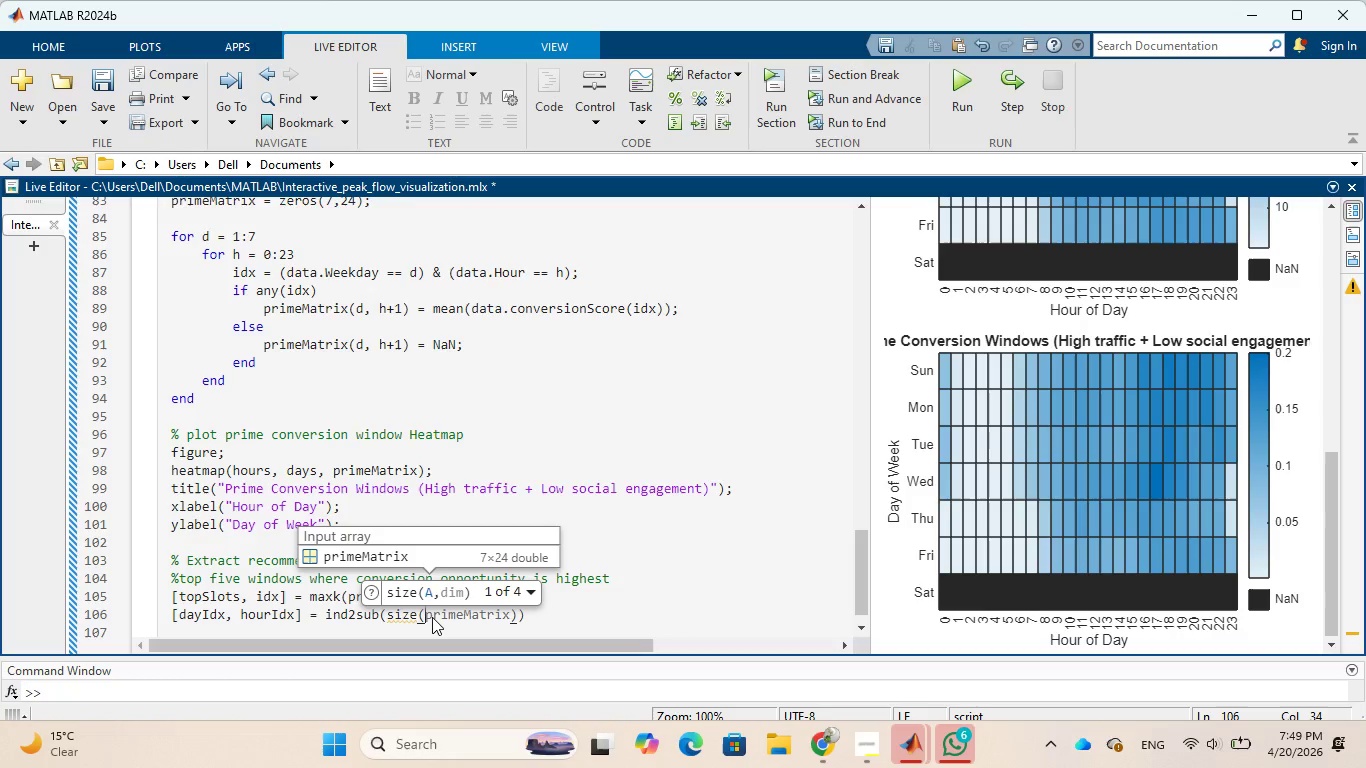 
key(Tab)
 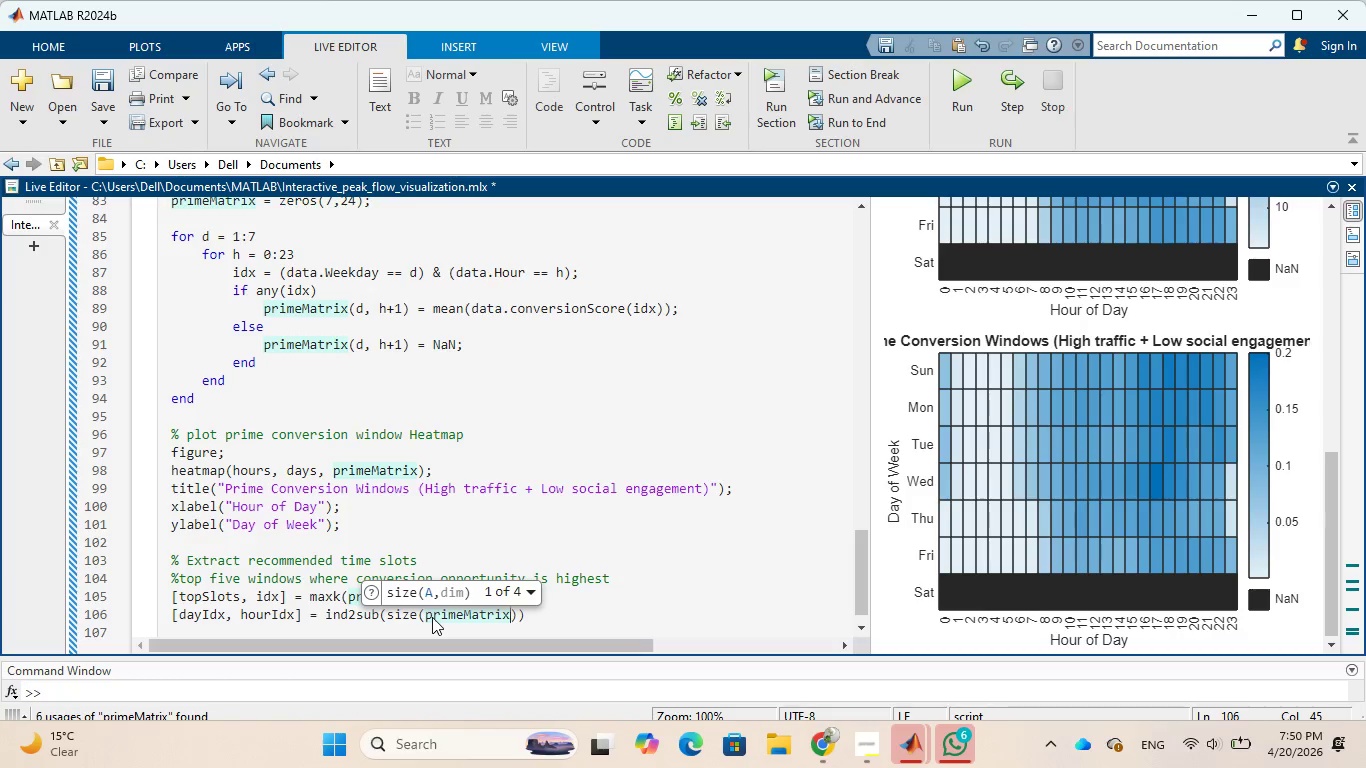 
wait(6.41)
 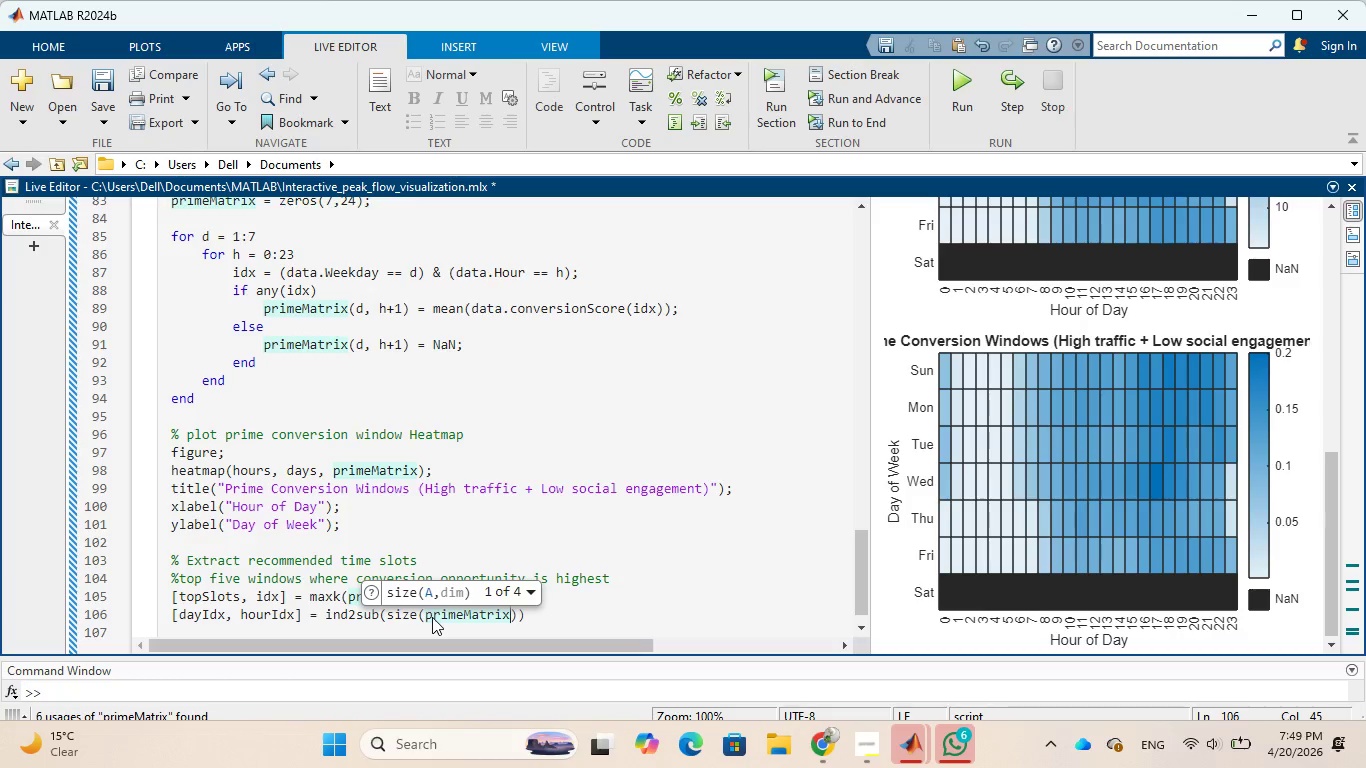 
key(ArrowRight)
 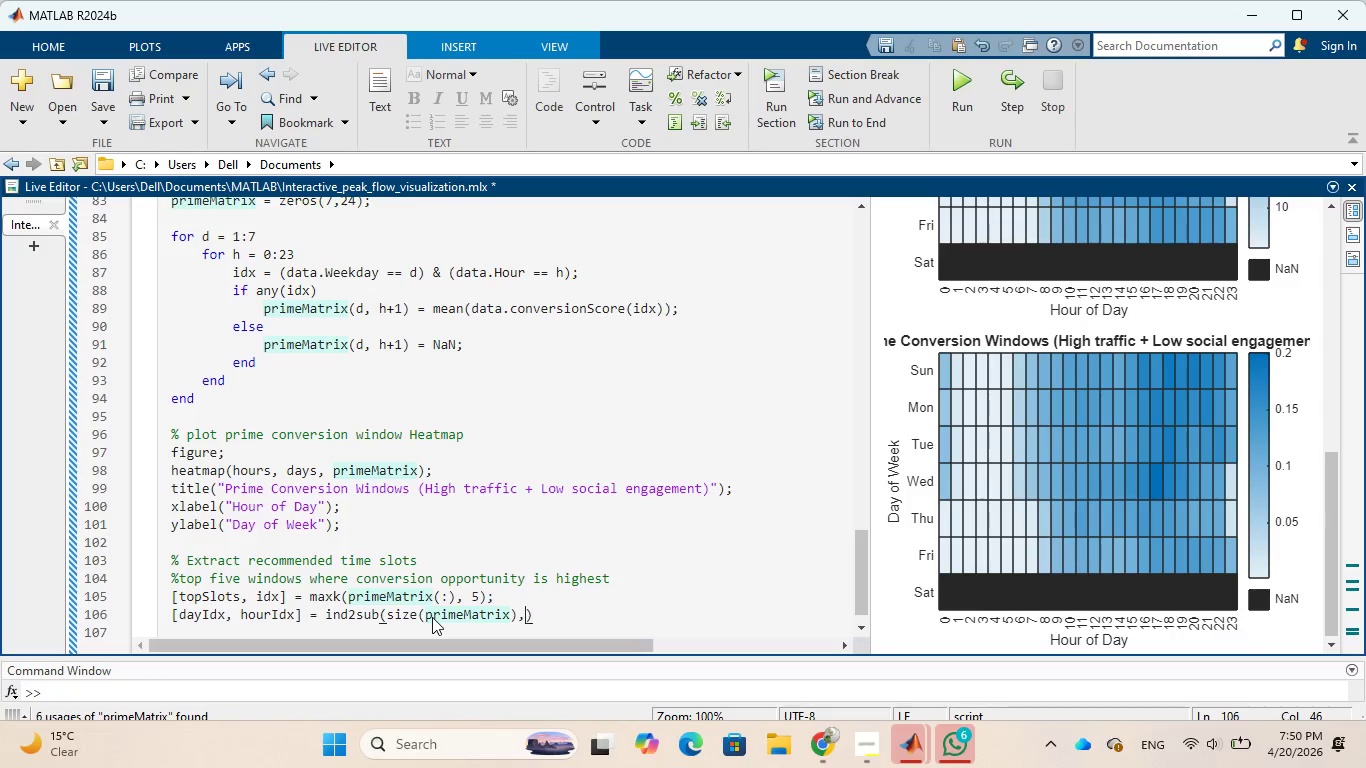 
type(, idx)
 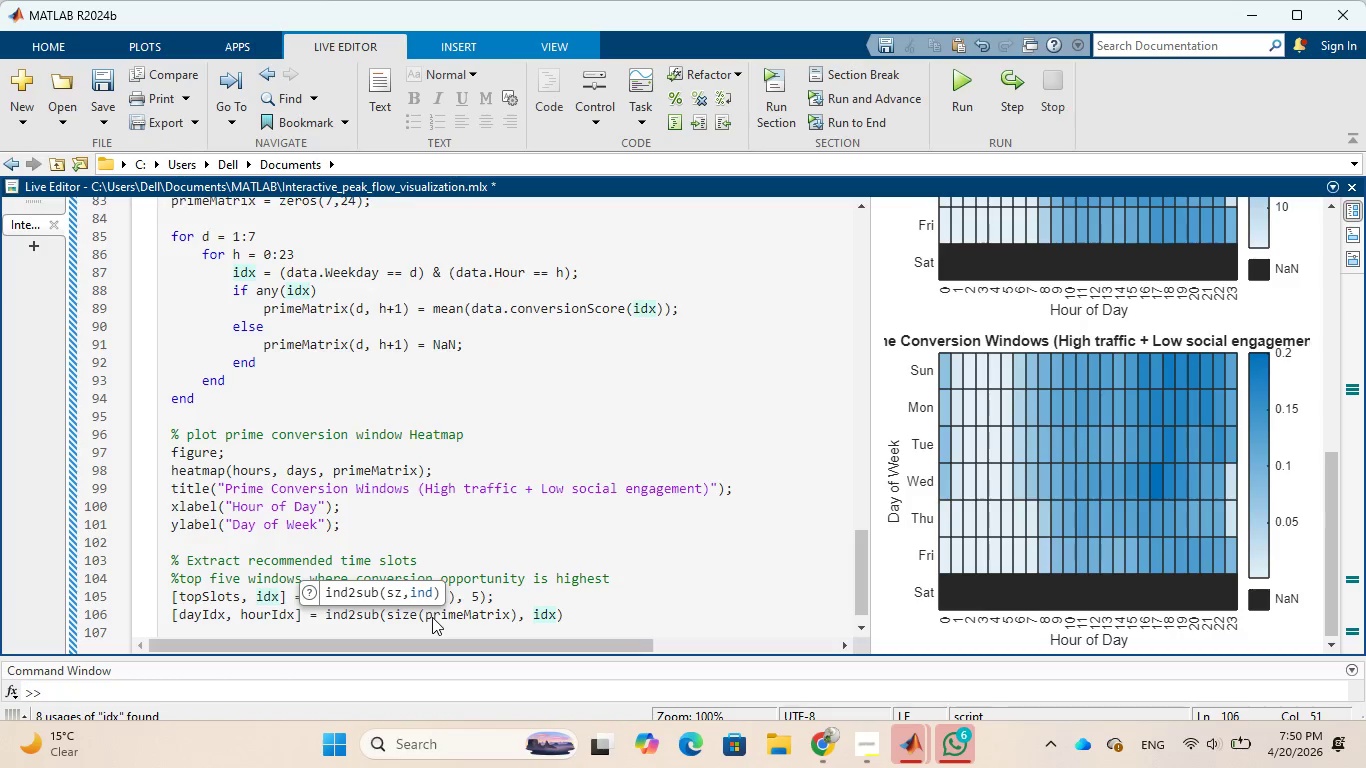 
key(ArrowRight)
 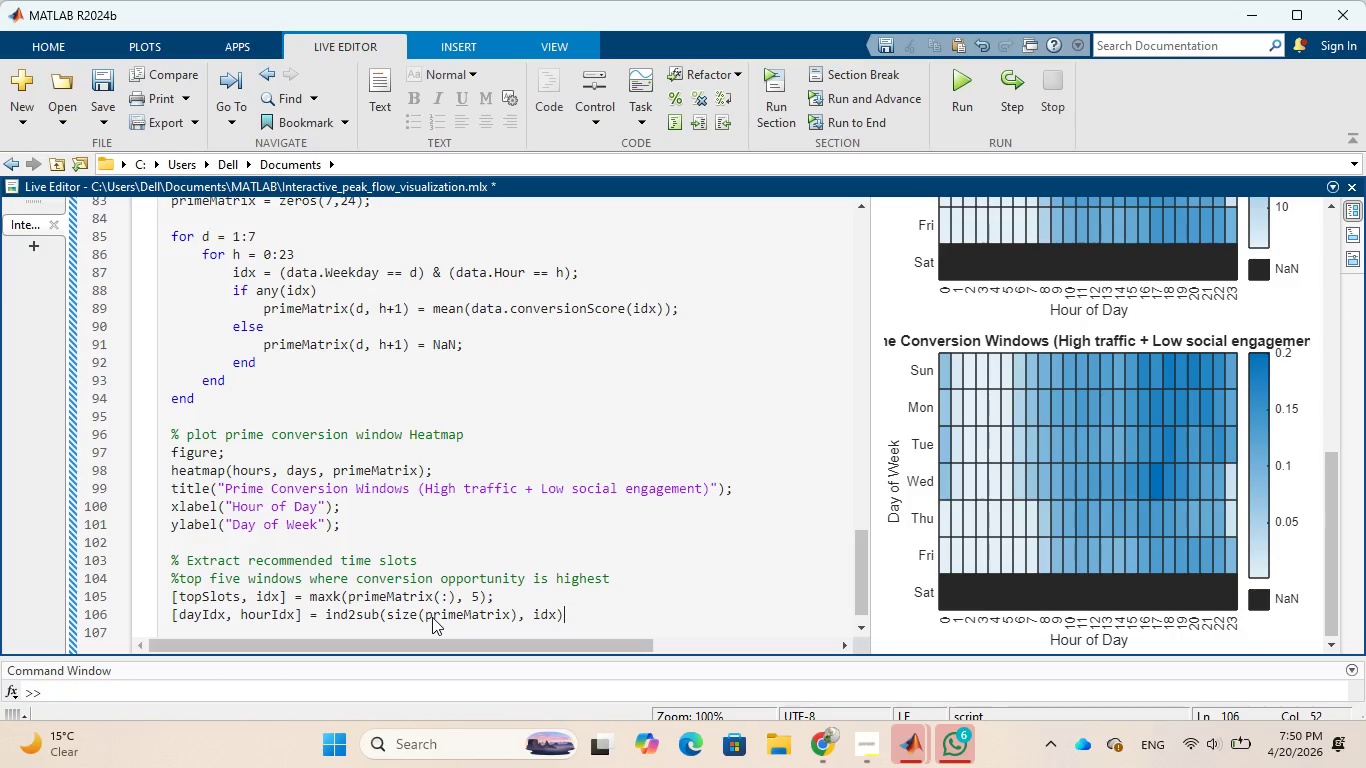 
key(Semicolon)
 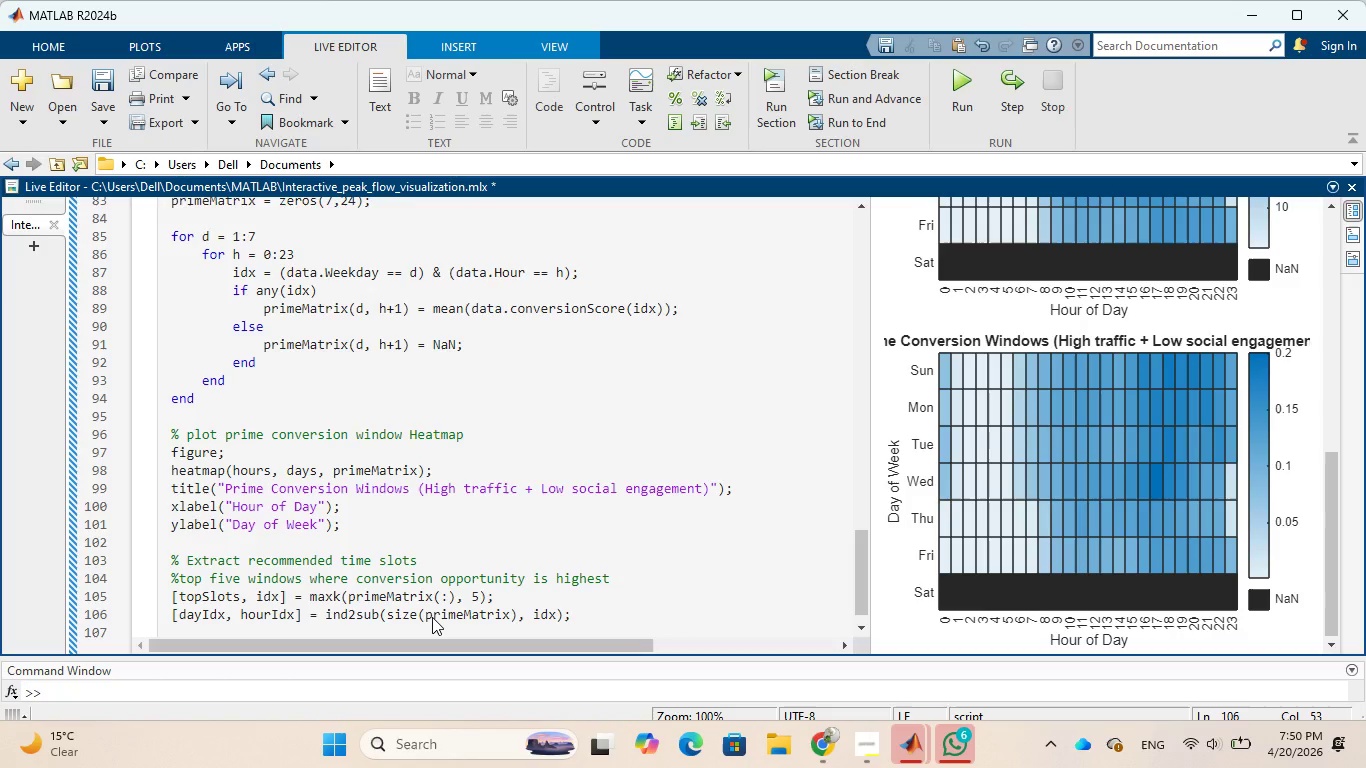 
wait(8.17)
 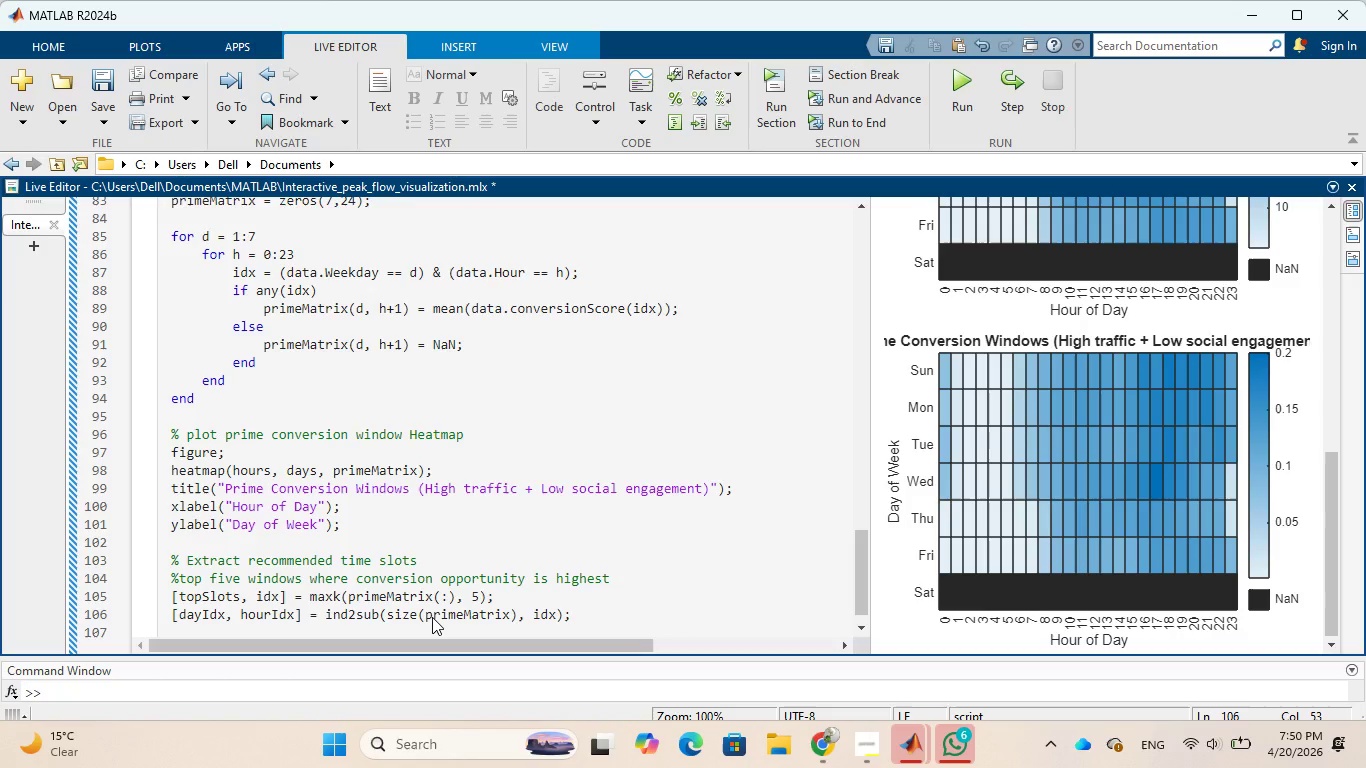 
key(Enter)
 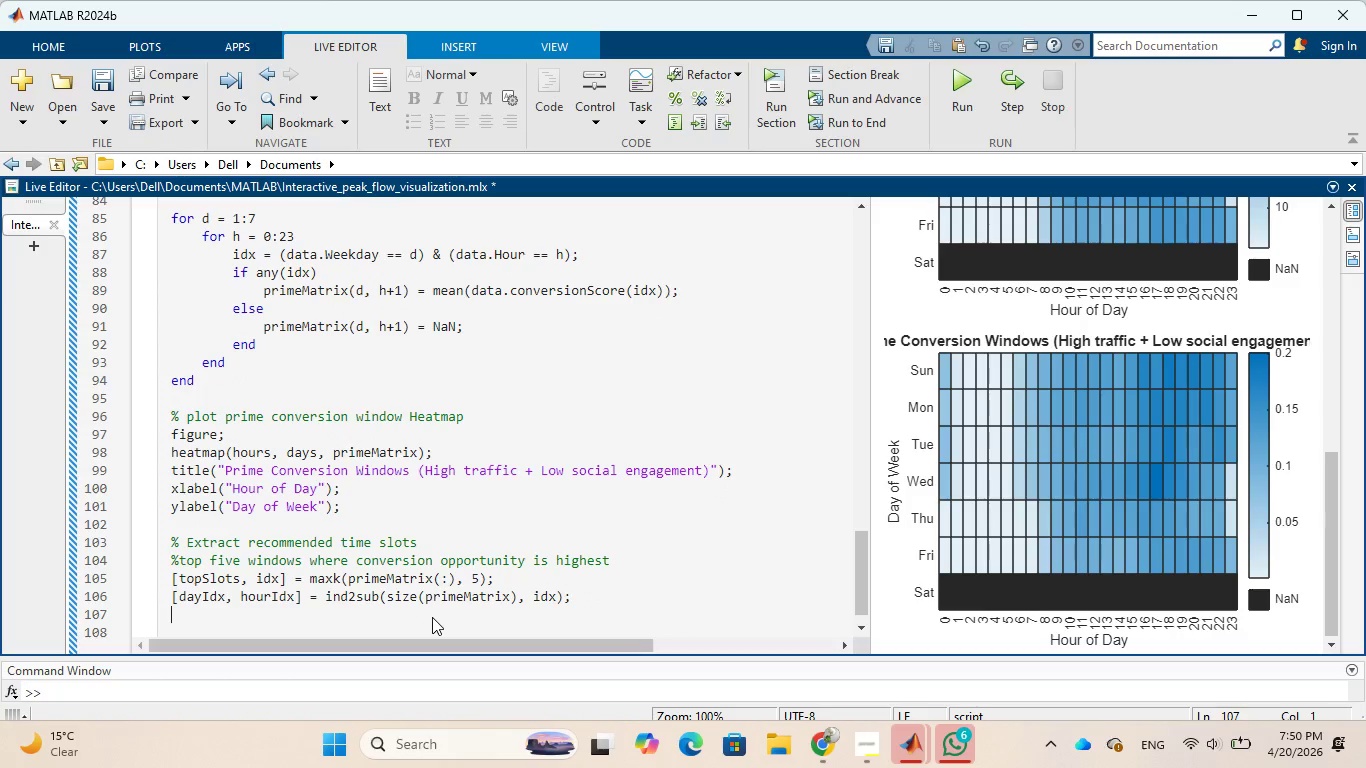 
key(Enter)
 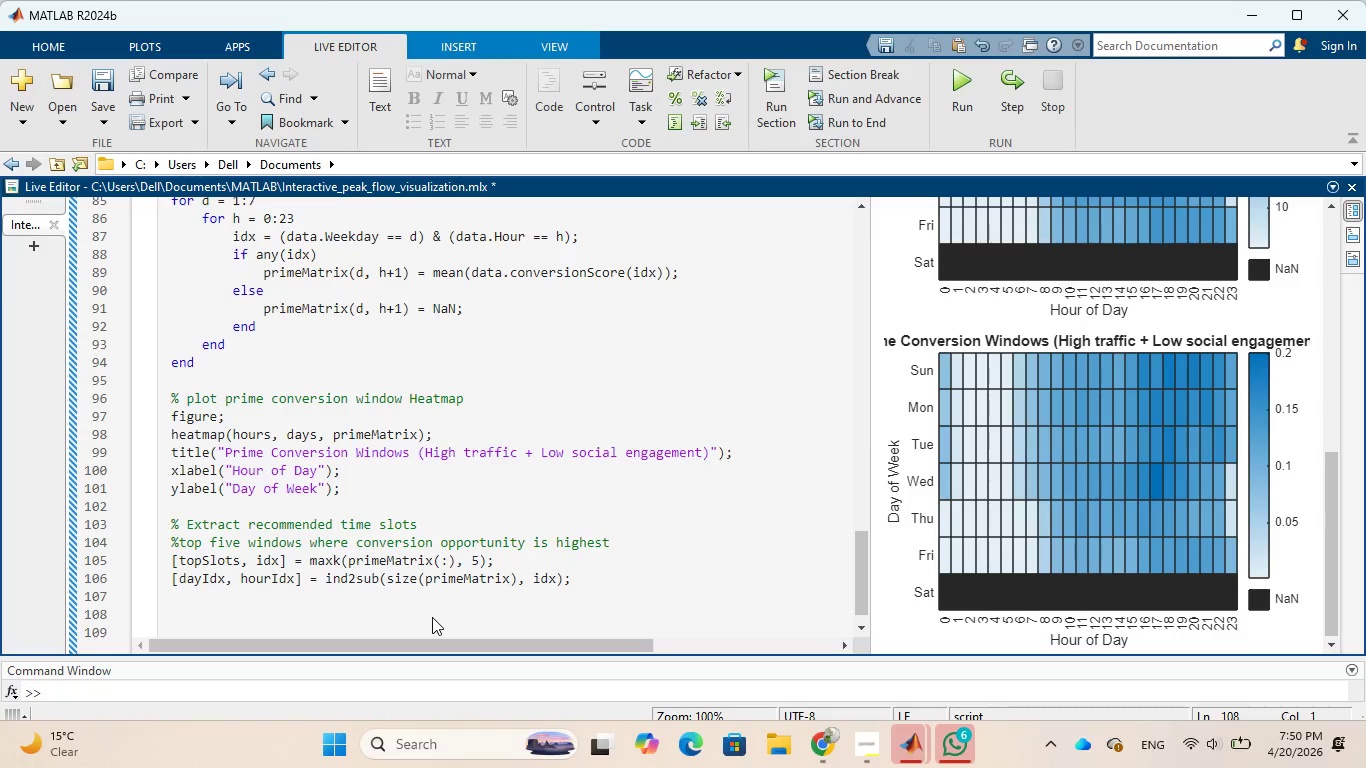 
type(disp()
 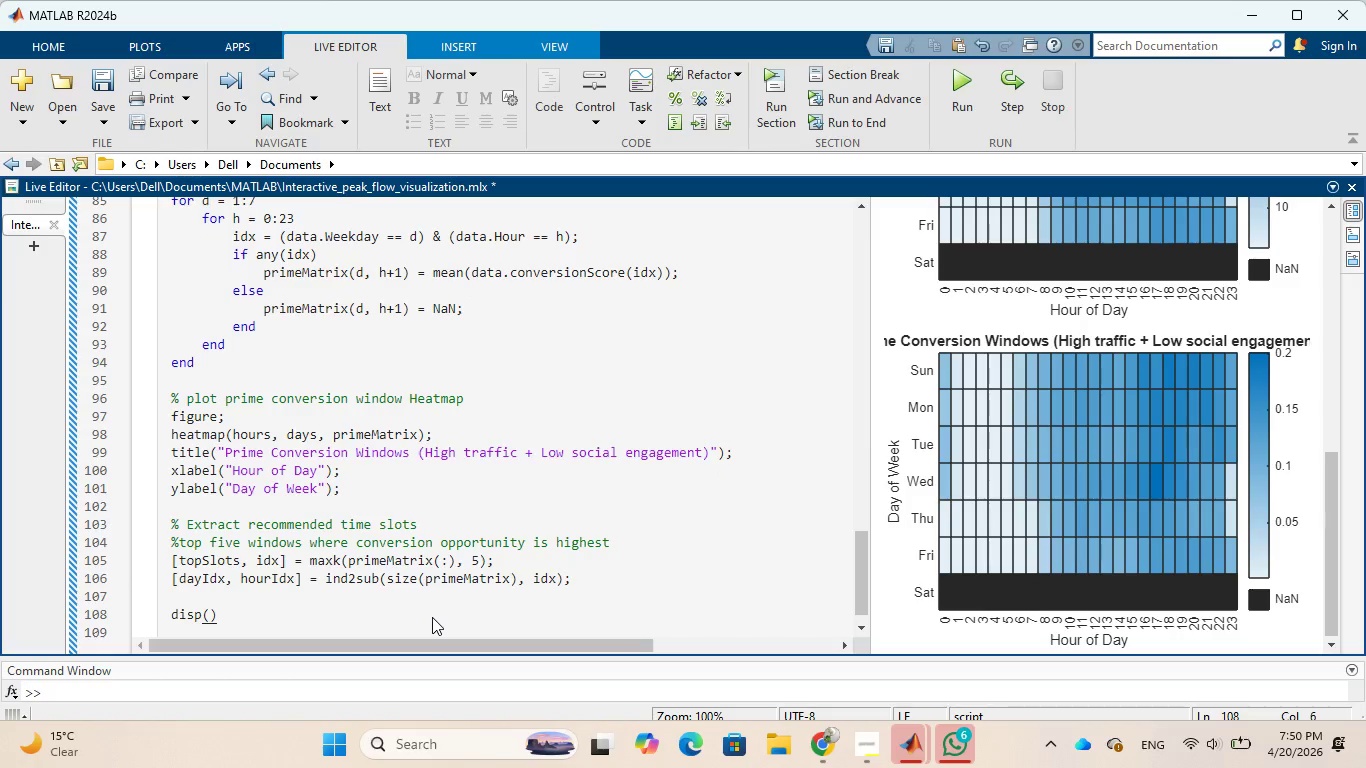 
wait(10.94)
 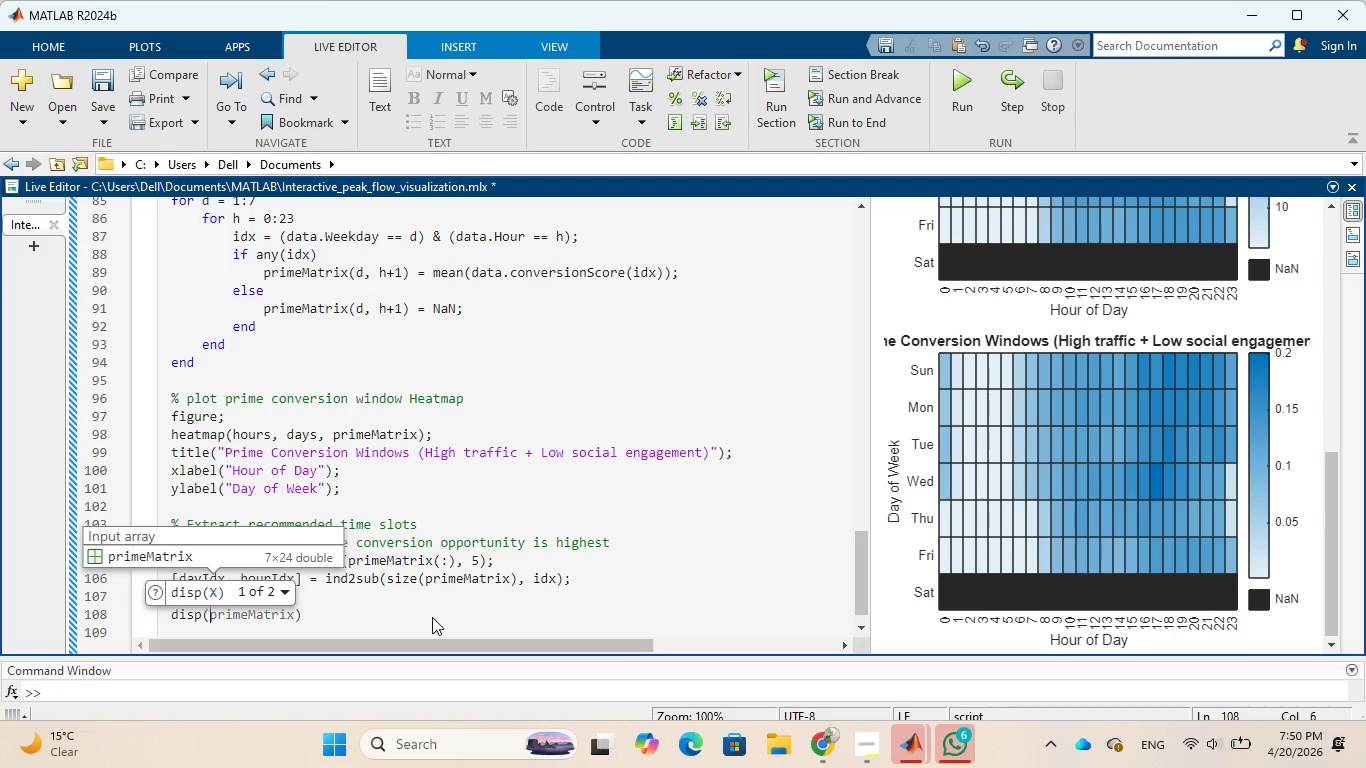 
type("Recommended prime conversuion)
key(Backspace)
key(Backspace)
key(Backspace)
key(Backspace)
type(ion windows)
 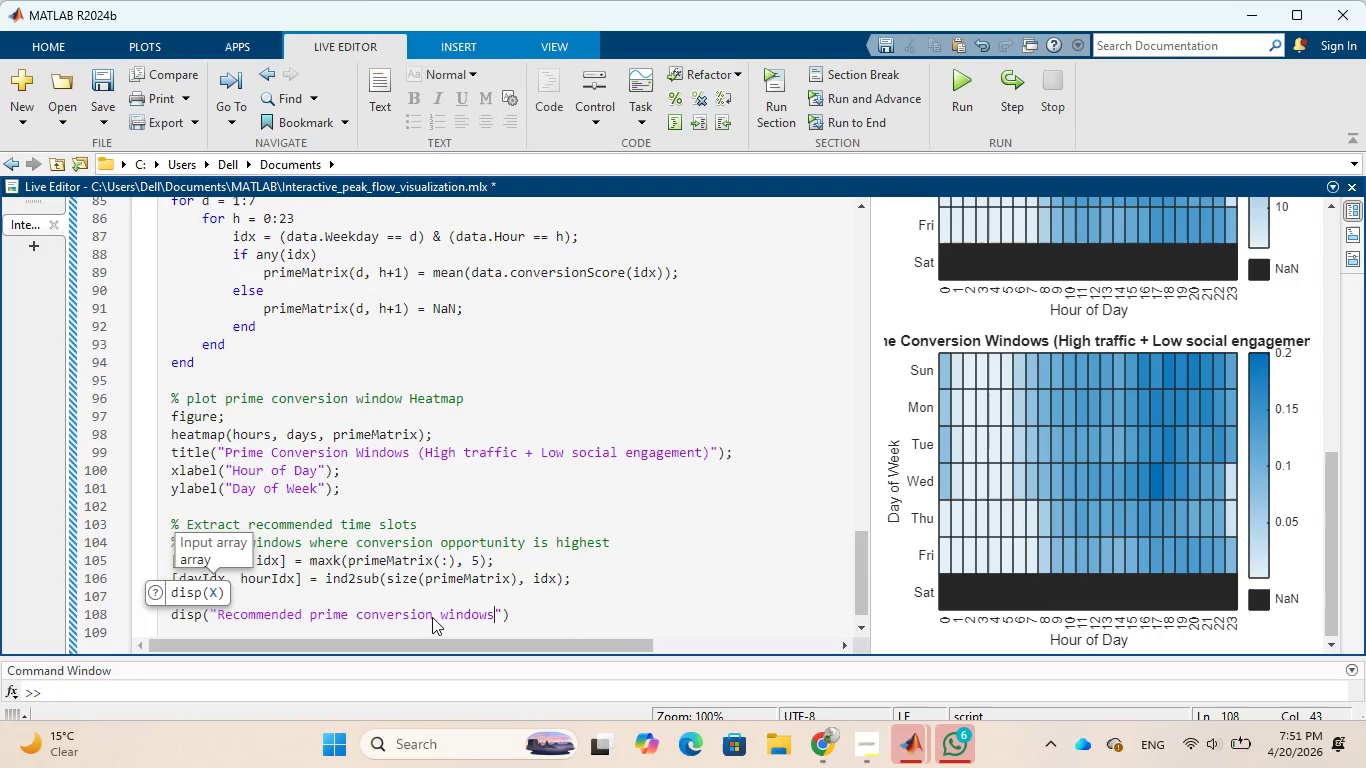 
wait(6.88)
 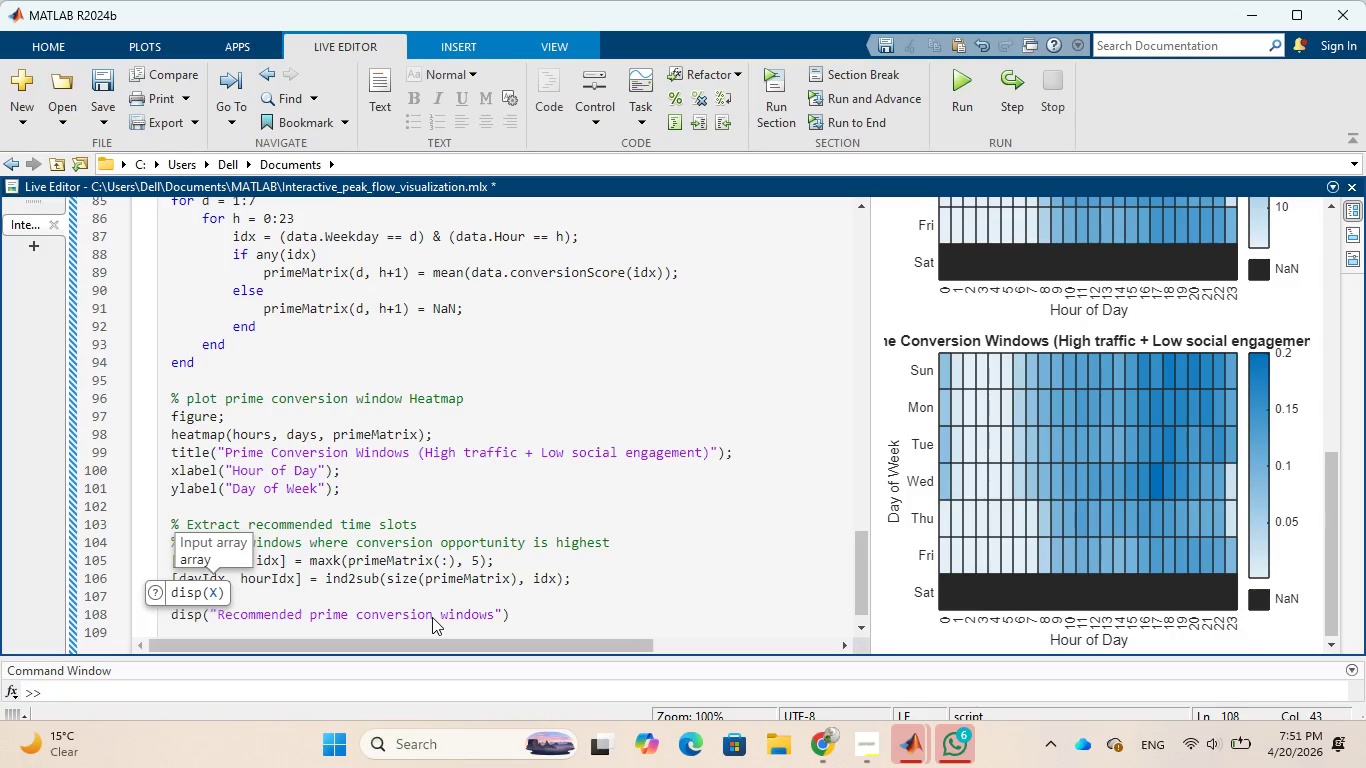 
key(Shift+ShiftRight)
 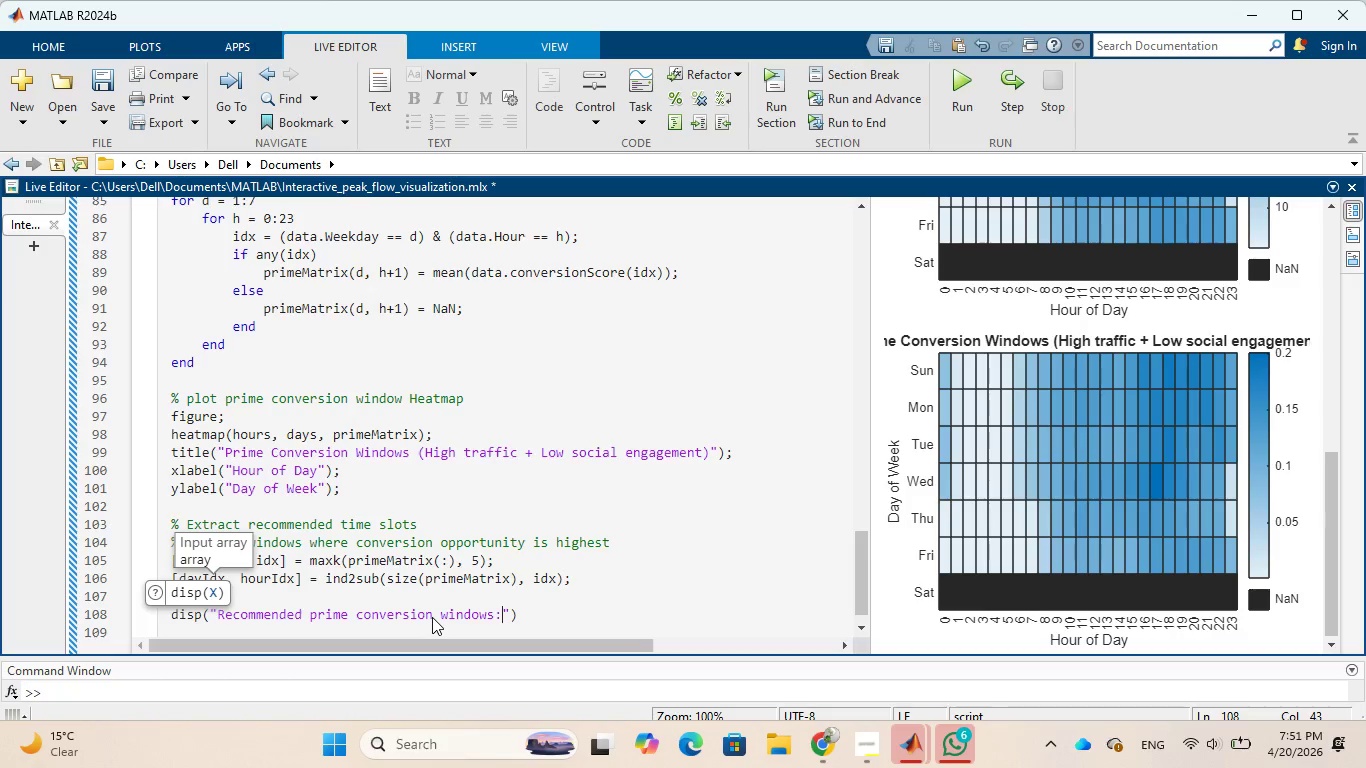 
key(Shift+Semicolon)
 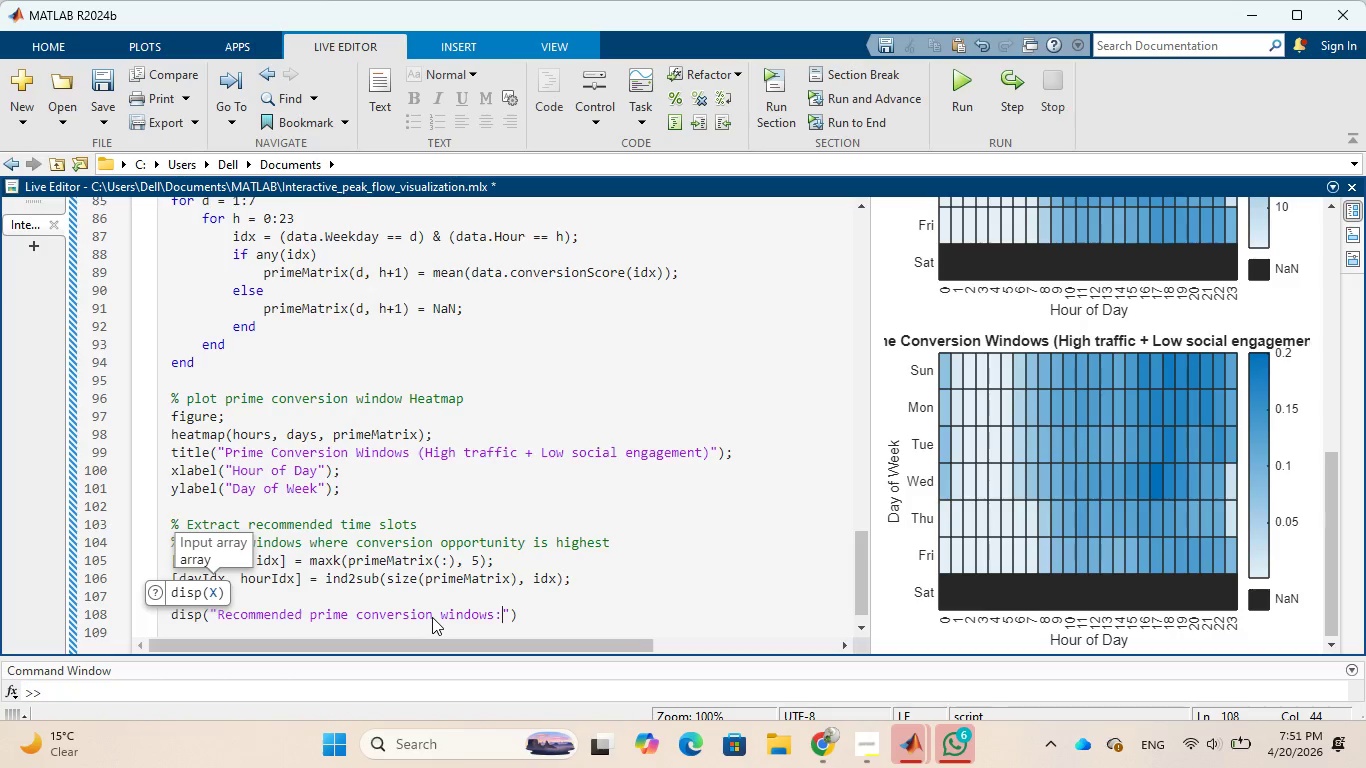 
key(ArrowRight)
 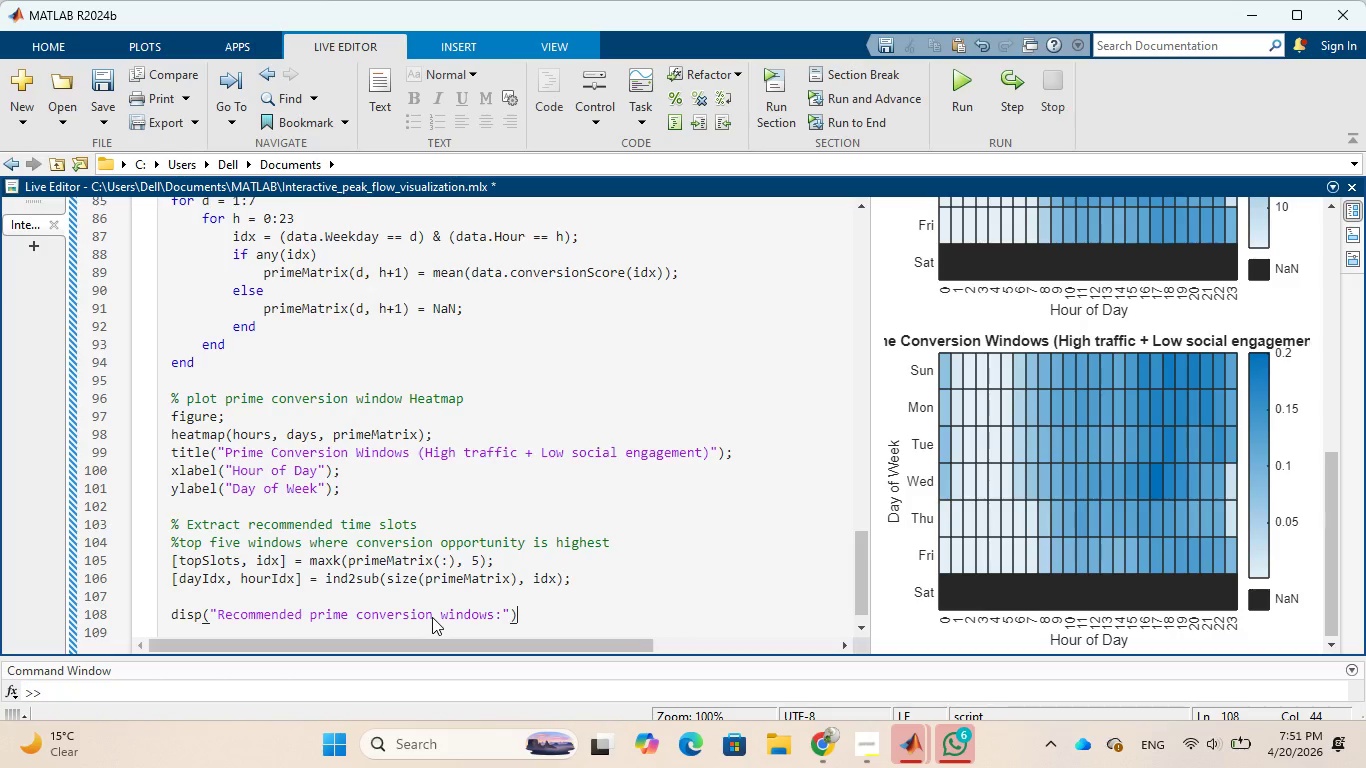 
key(ArrowRight)
 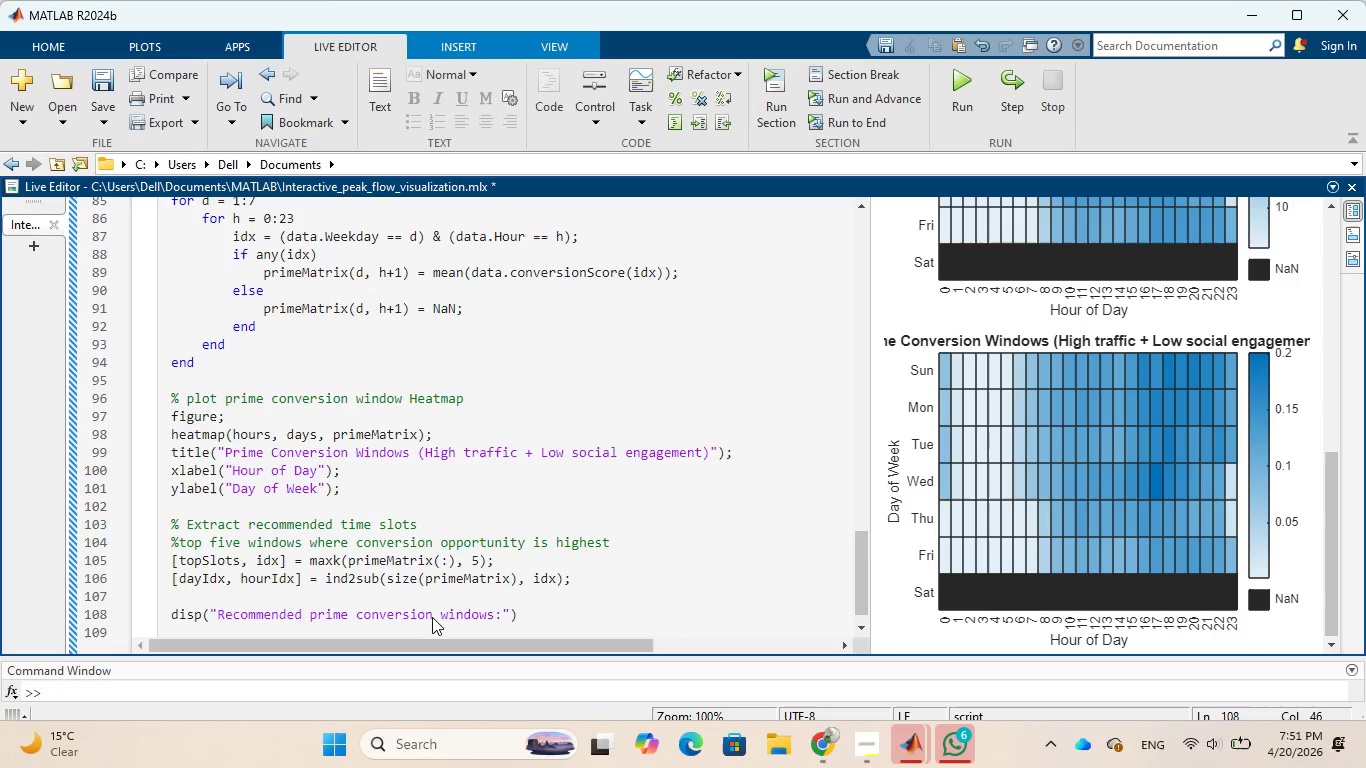 
key(Semicolon)
 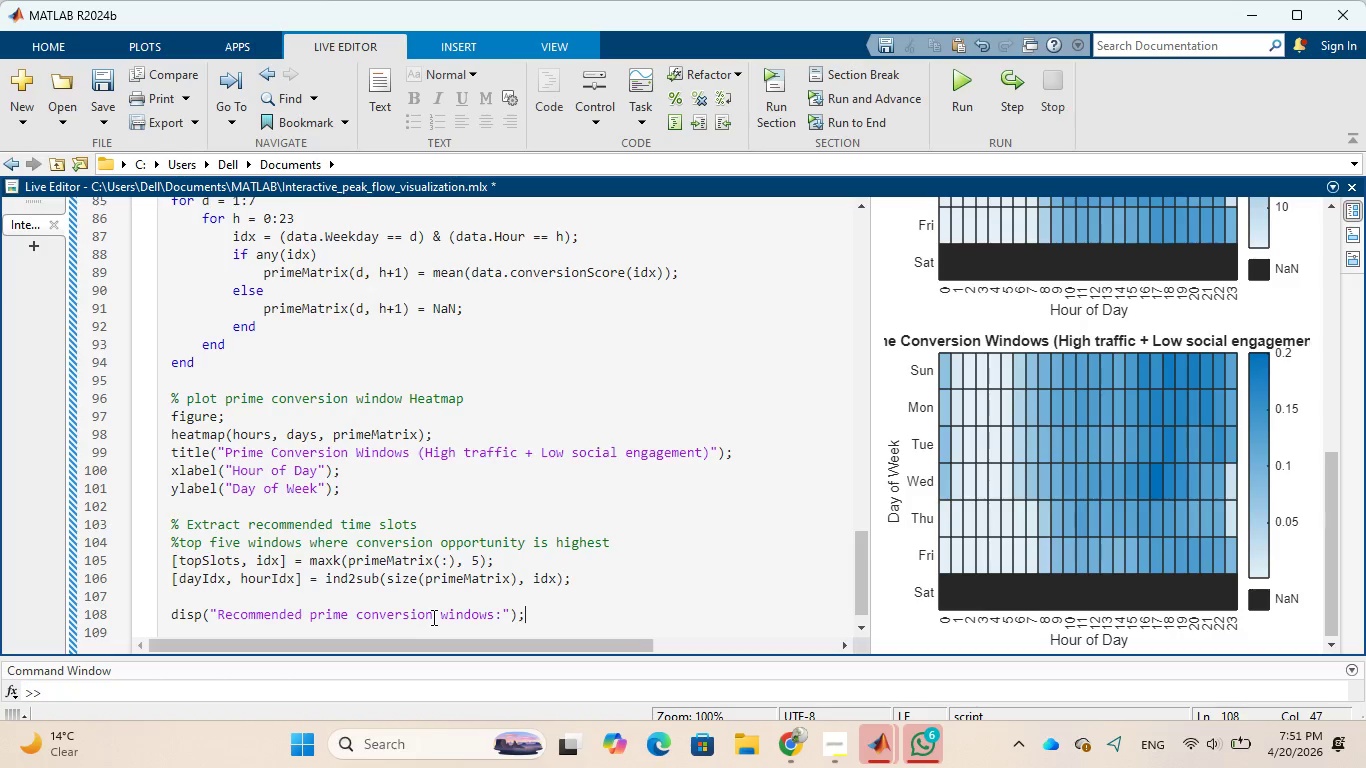 
wait(17.22)
 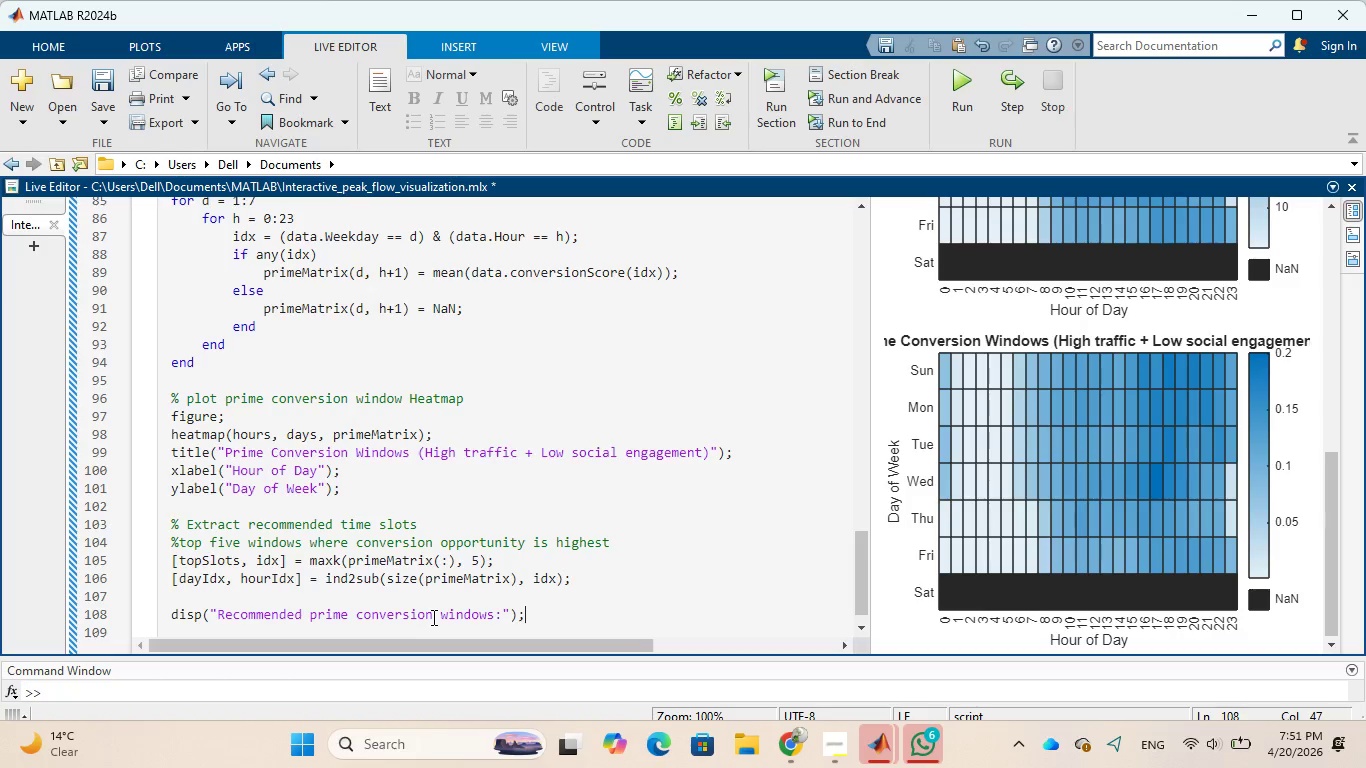 
key(Enter)
 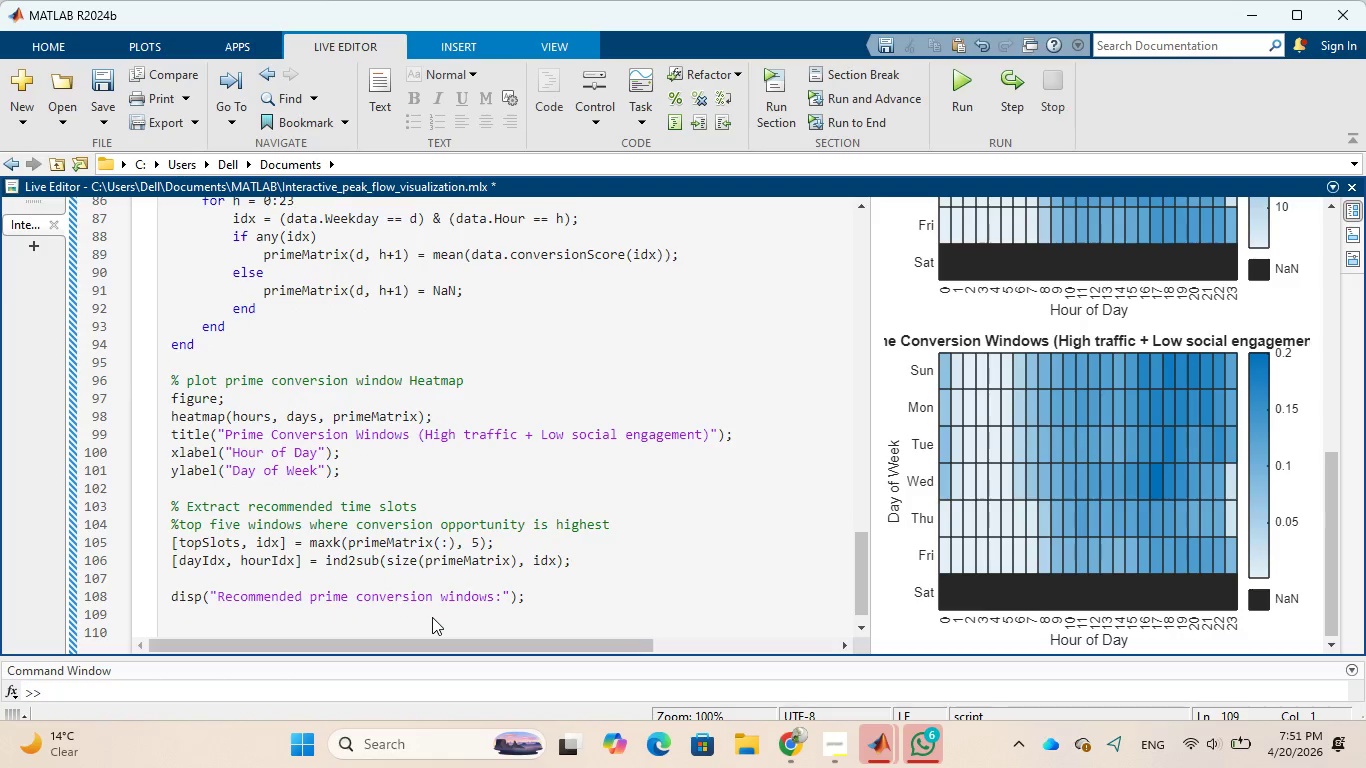 
key(Enter)
 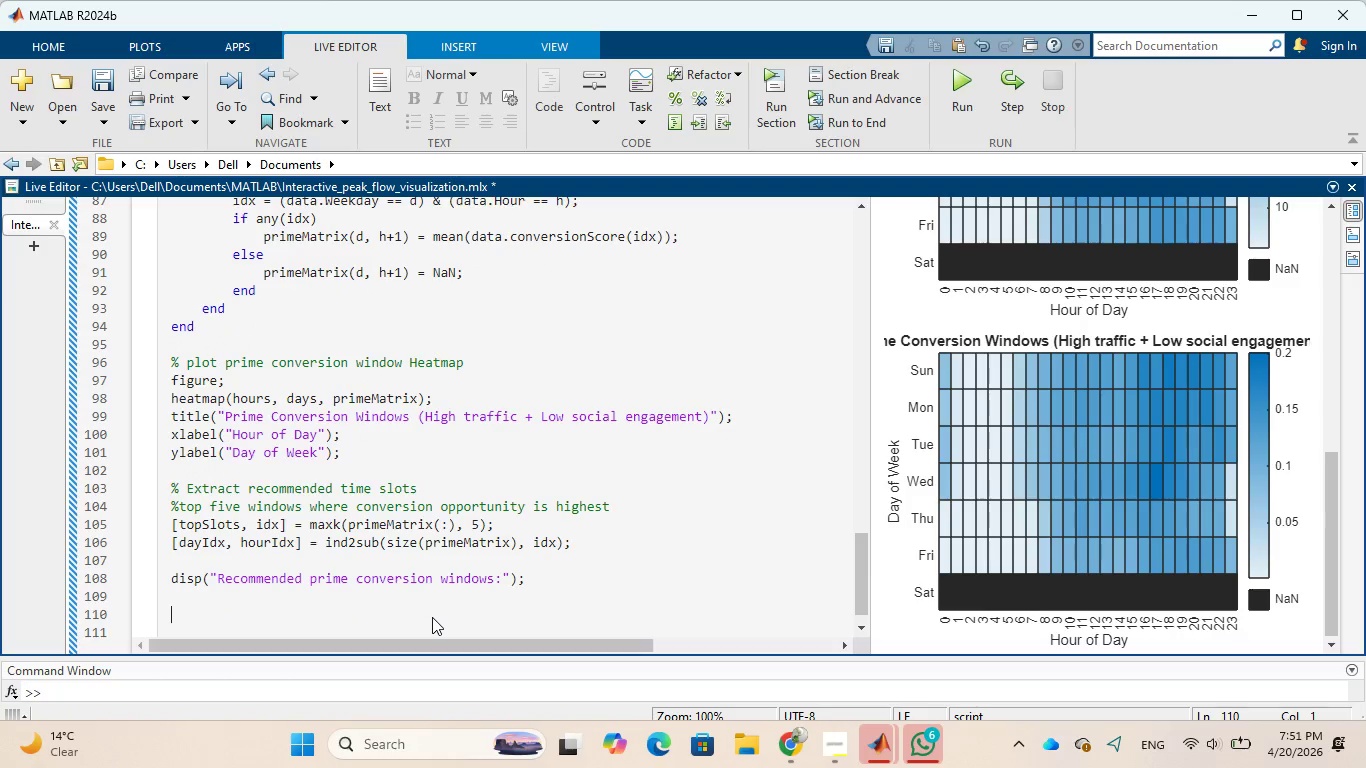 
type(for i = 1:5)
 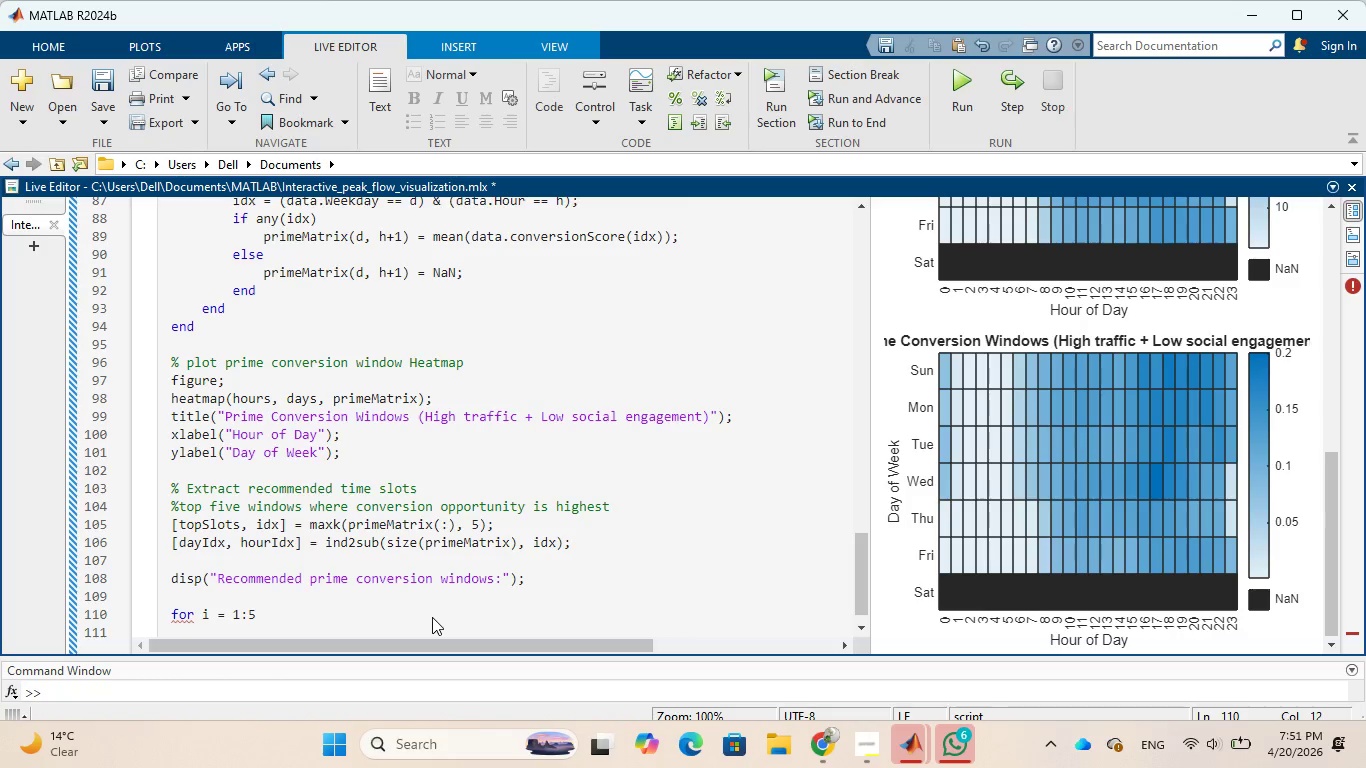 
key(Enter)
 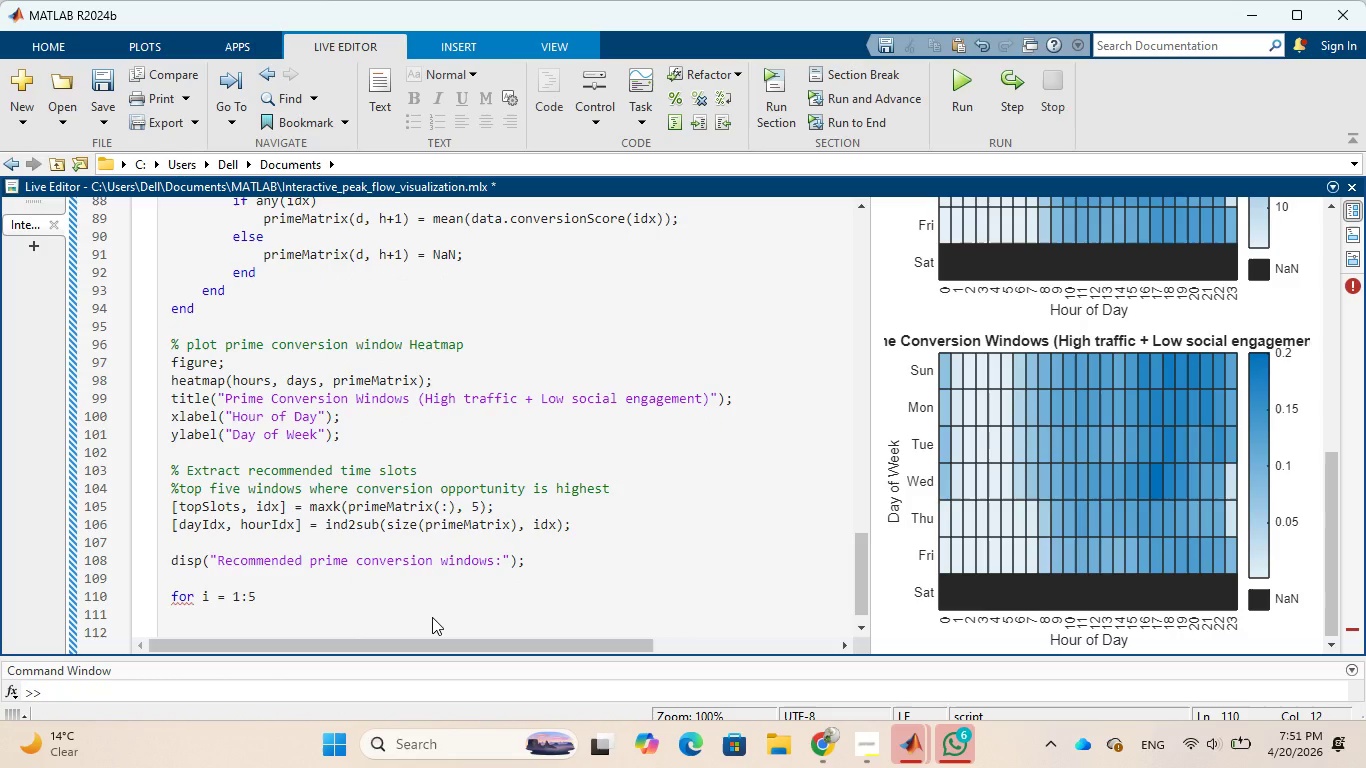 
type(fprintf)
 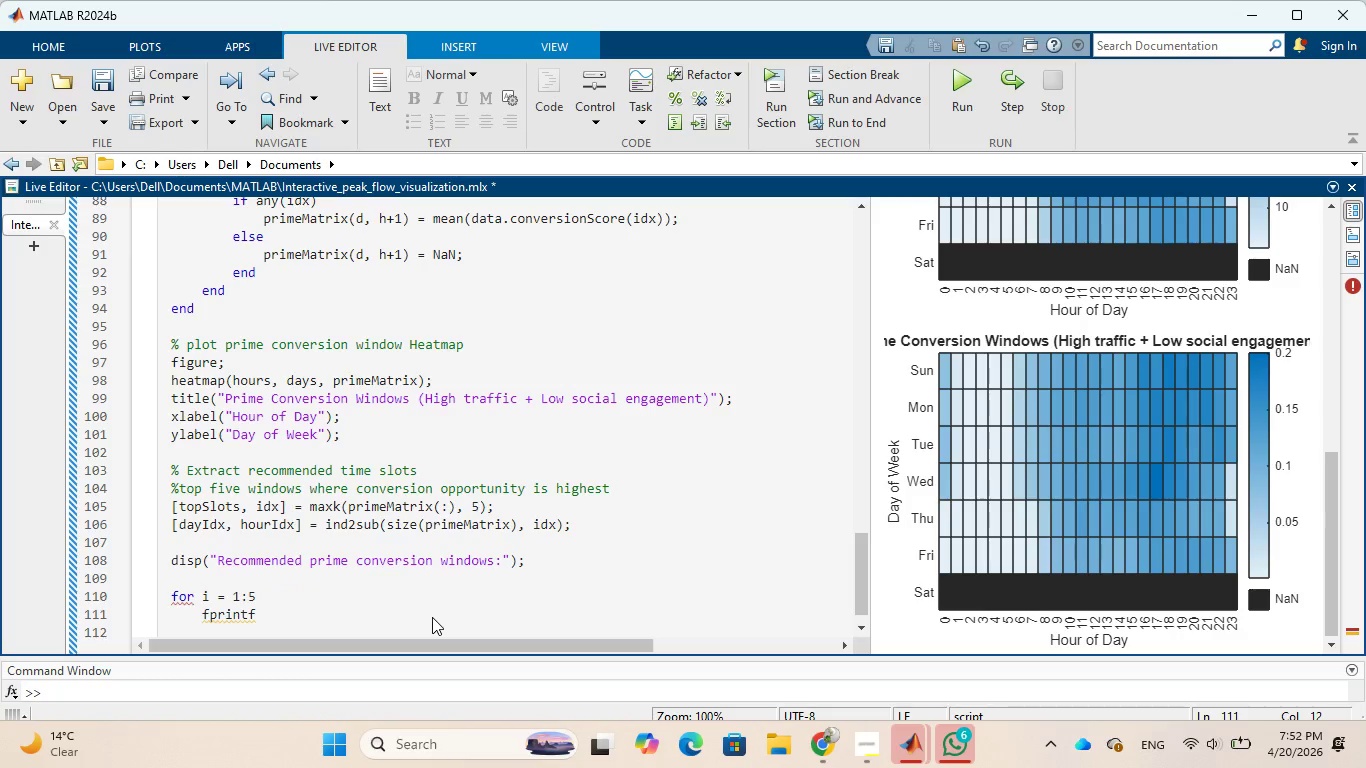 
key(Shift+9)
 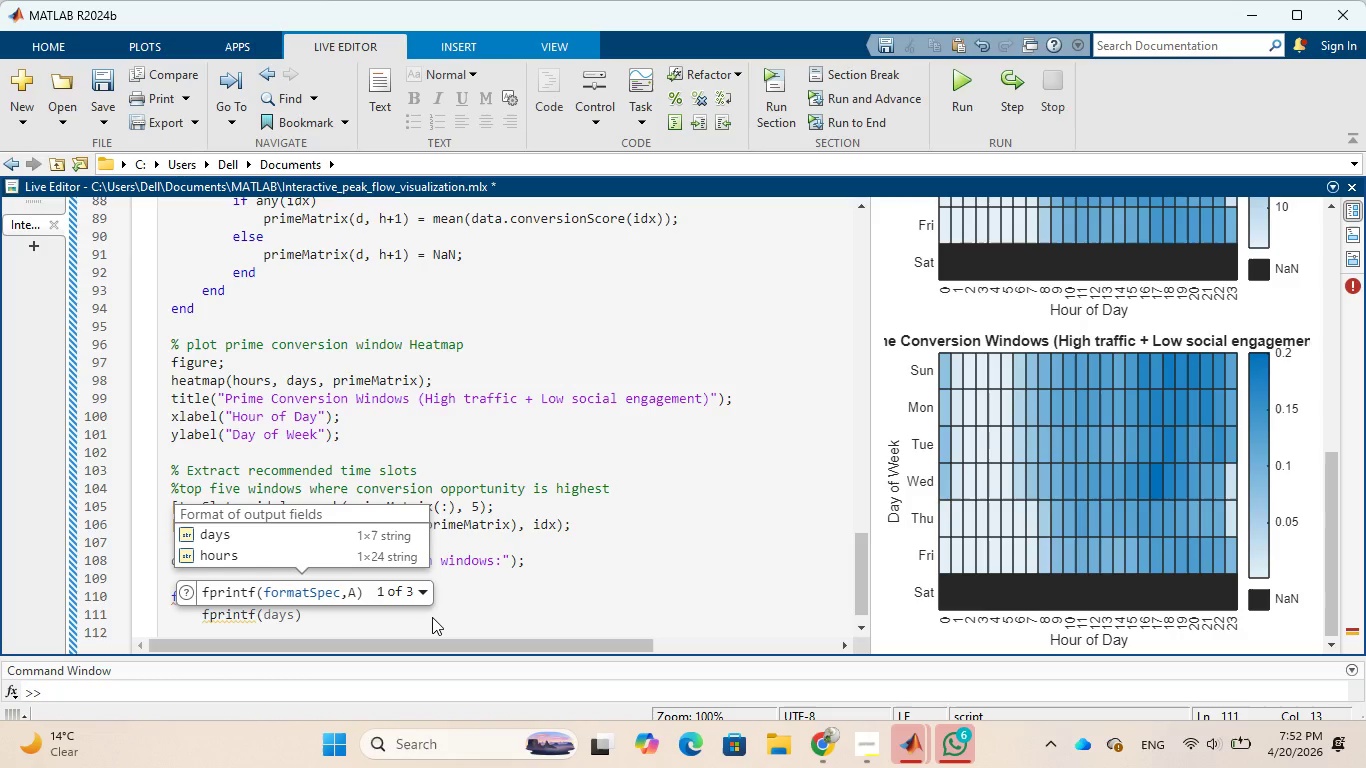 
key(Shift+Quote)
 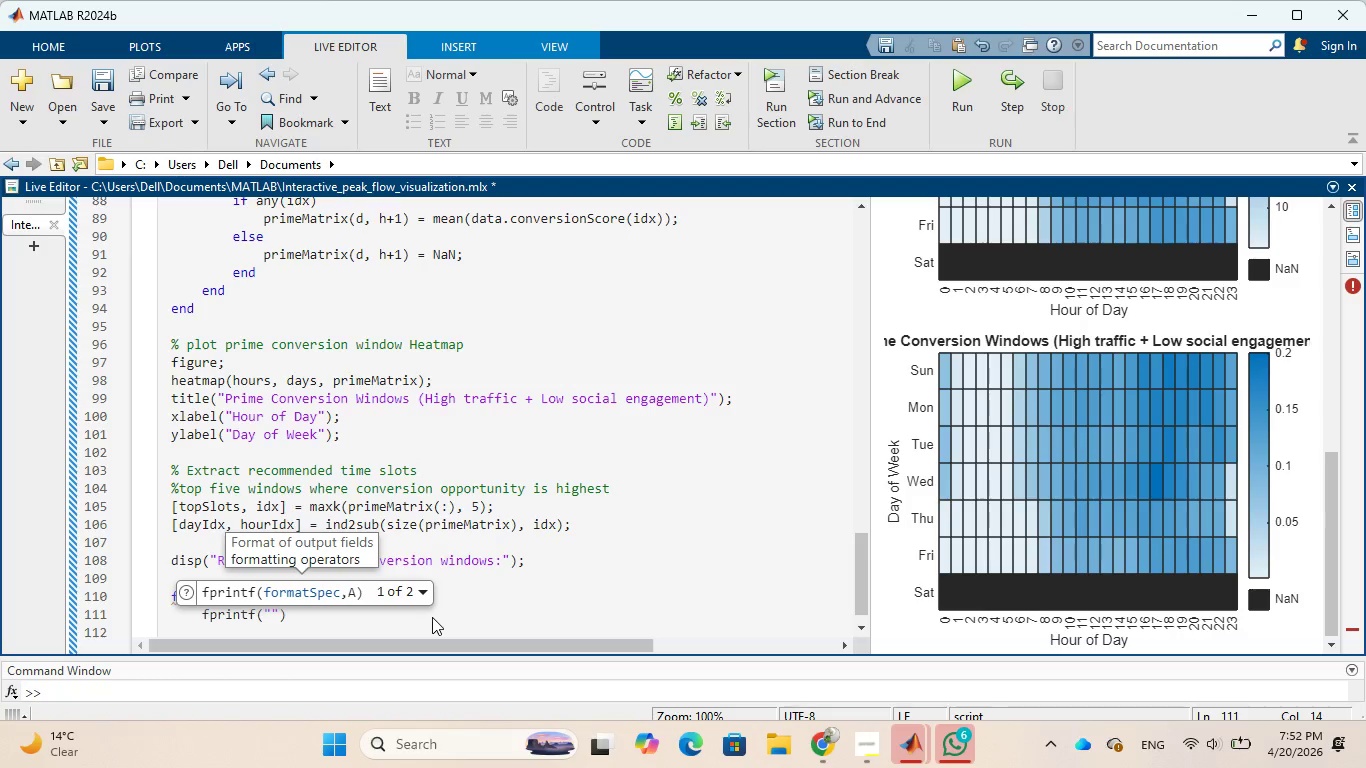 
wait(5.08)
 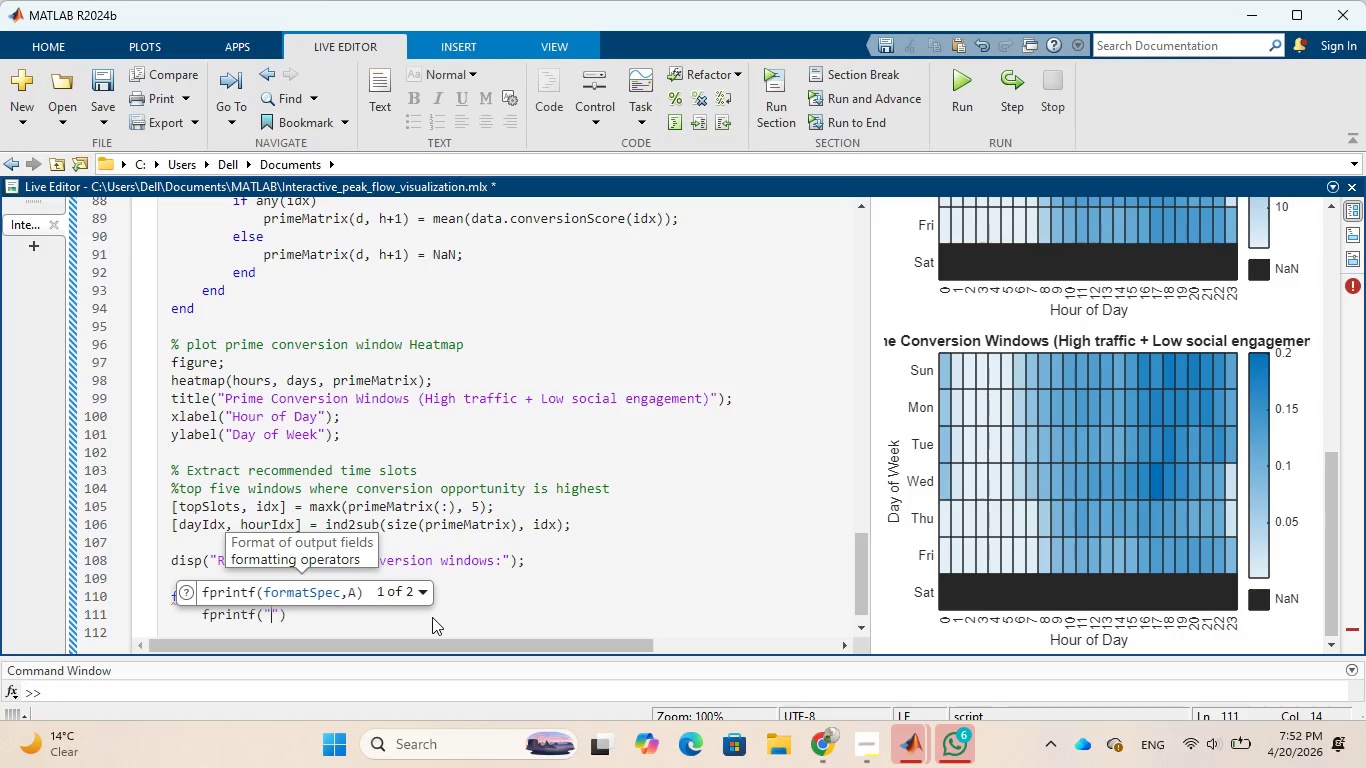 
key(Shift+5)
 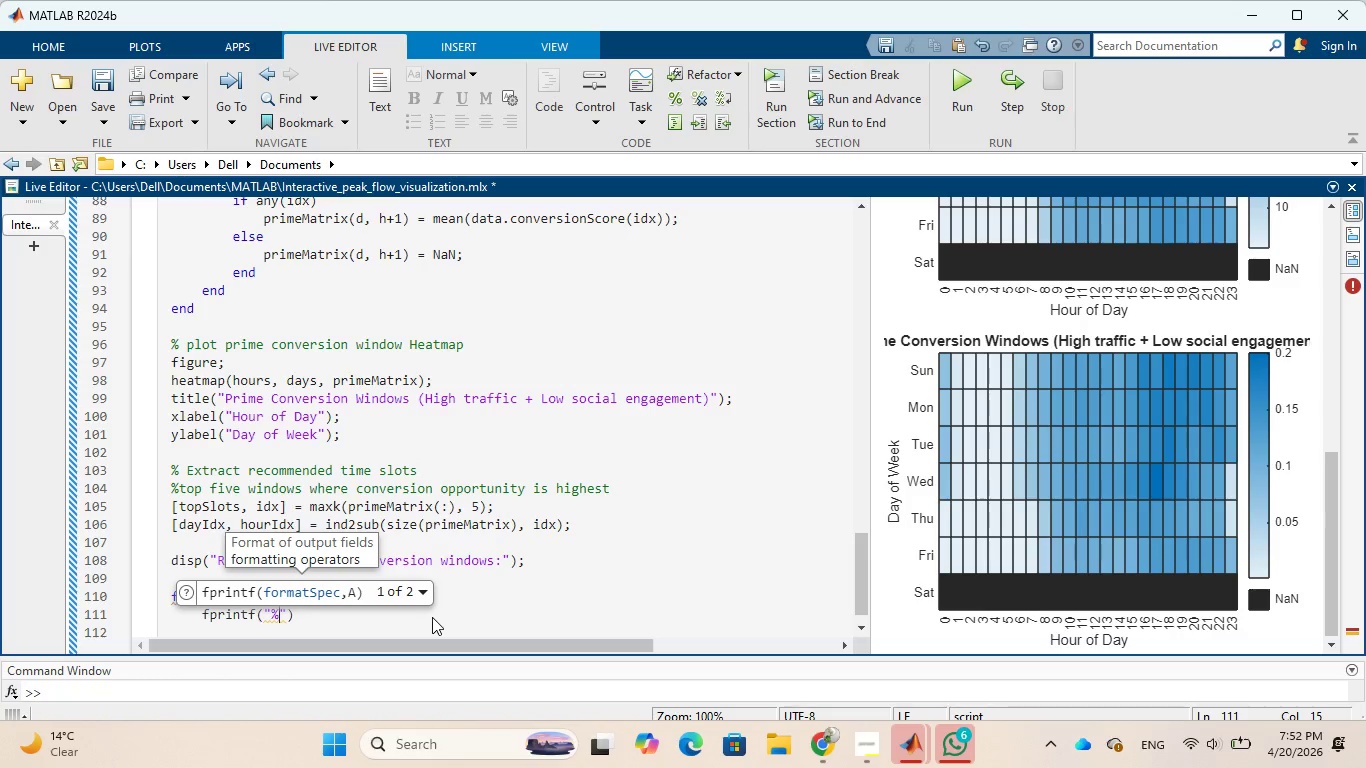 
key(S)
 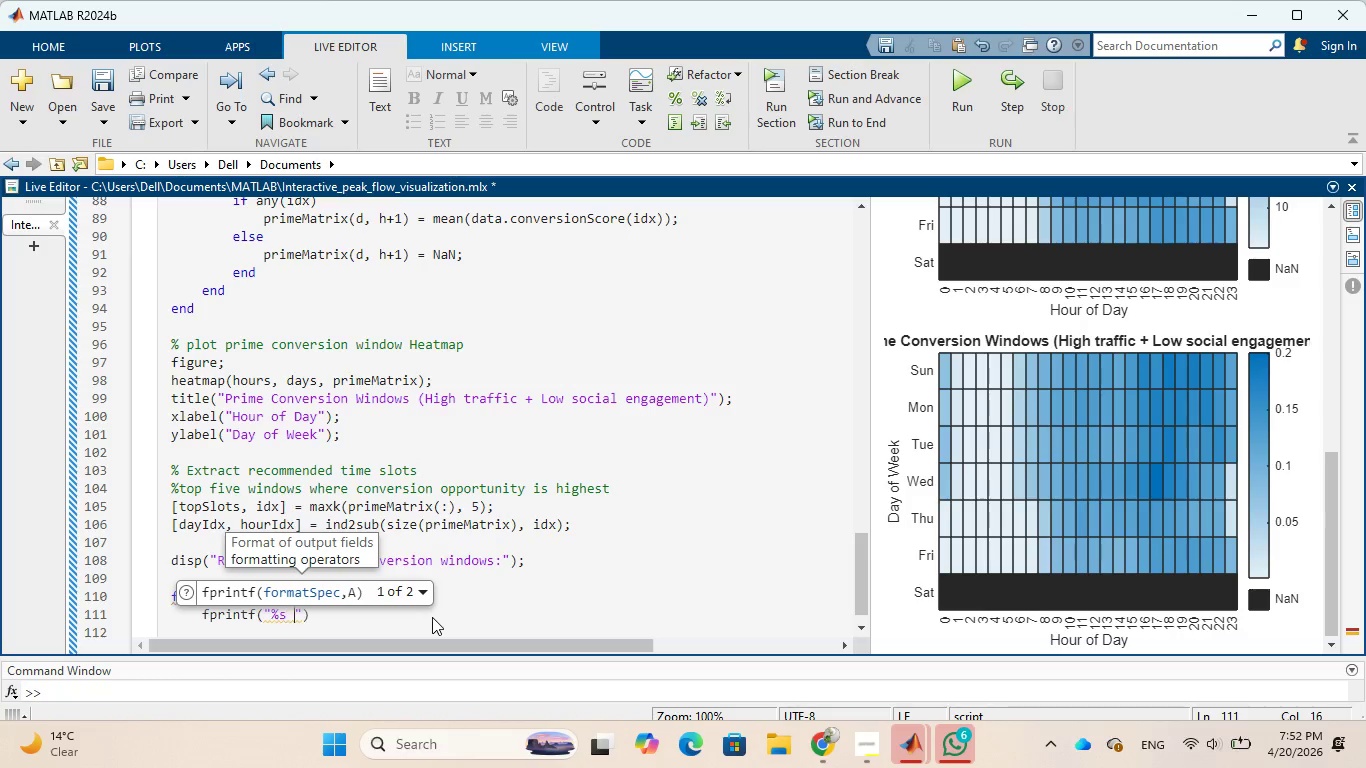 
key(Space)
 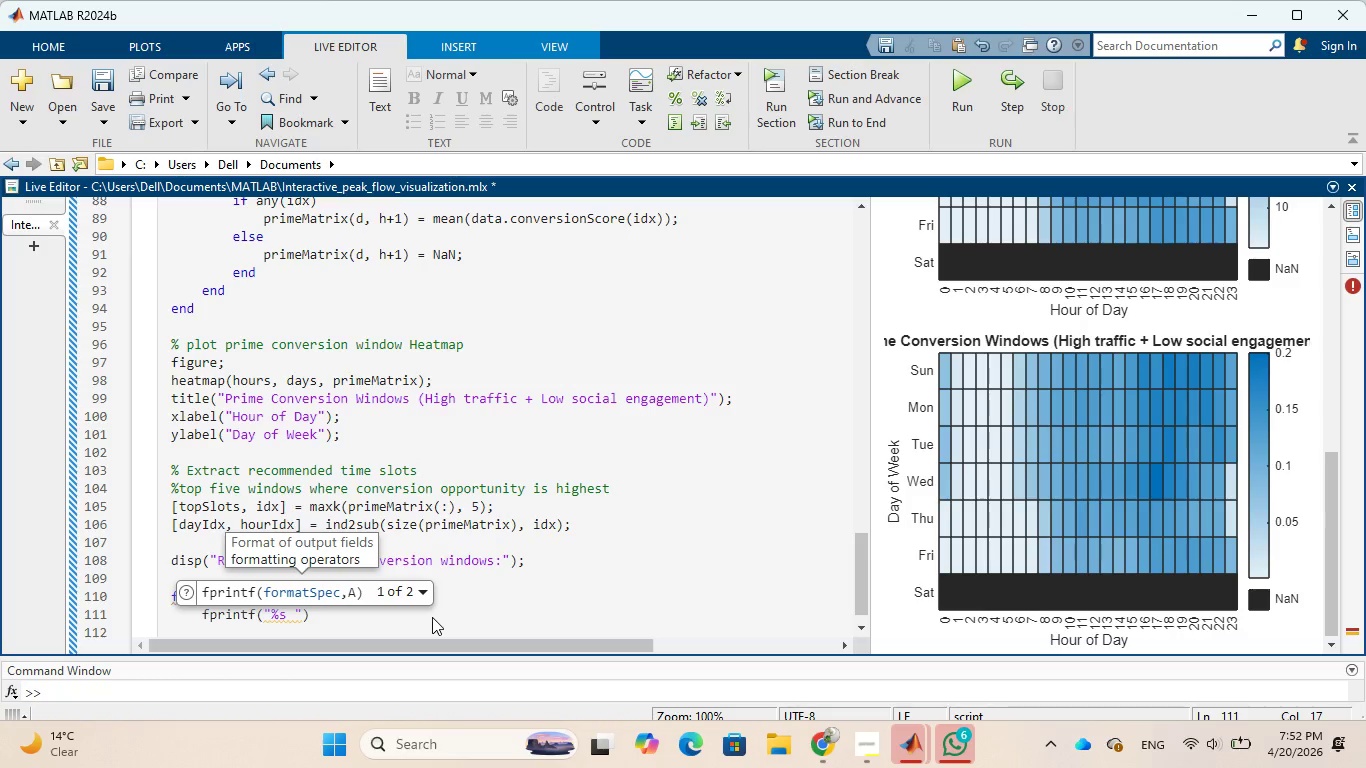 
type(at %)
 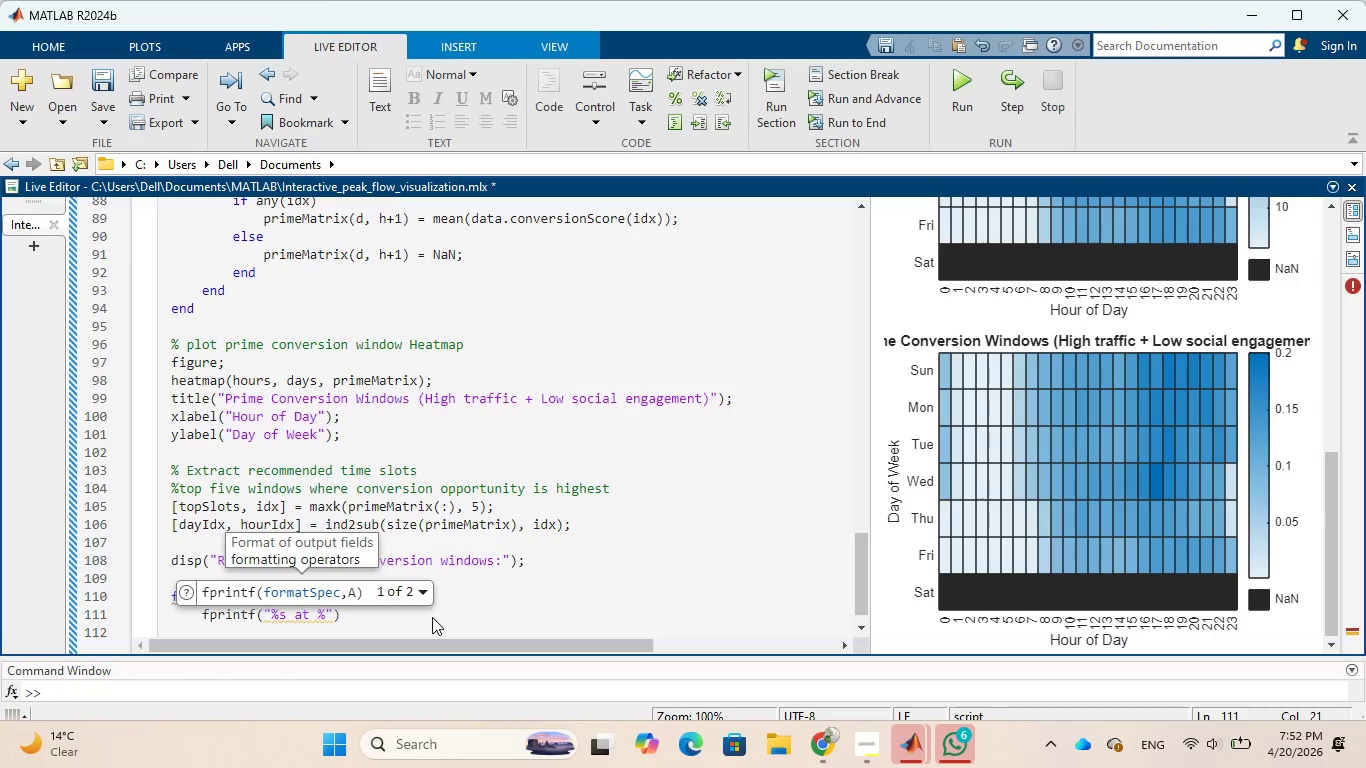 
type(02d)
 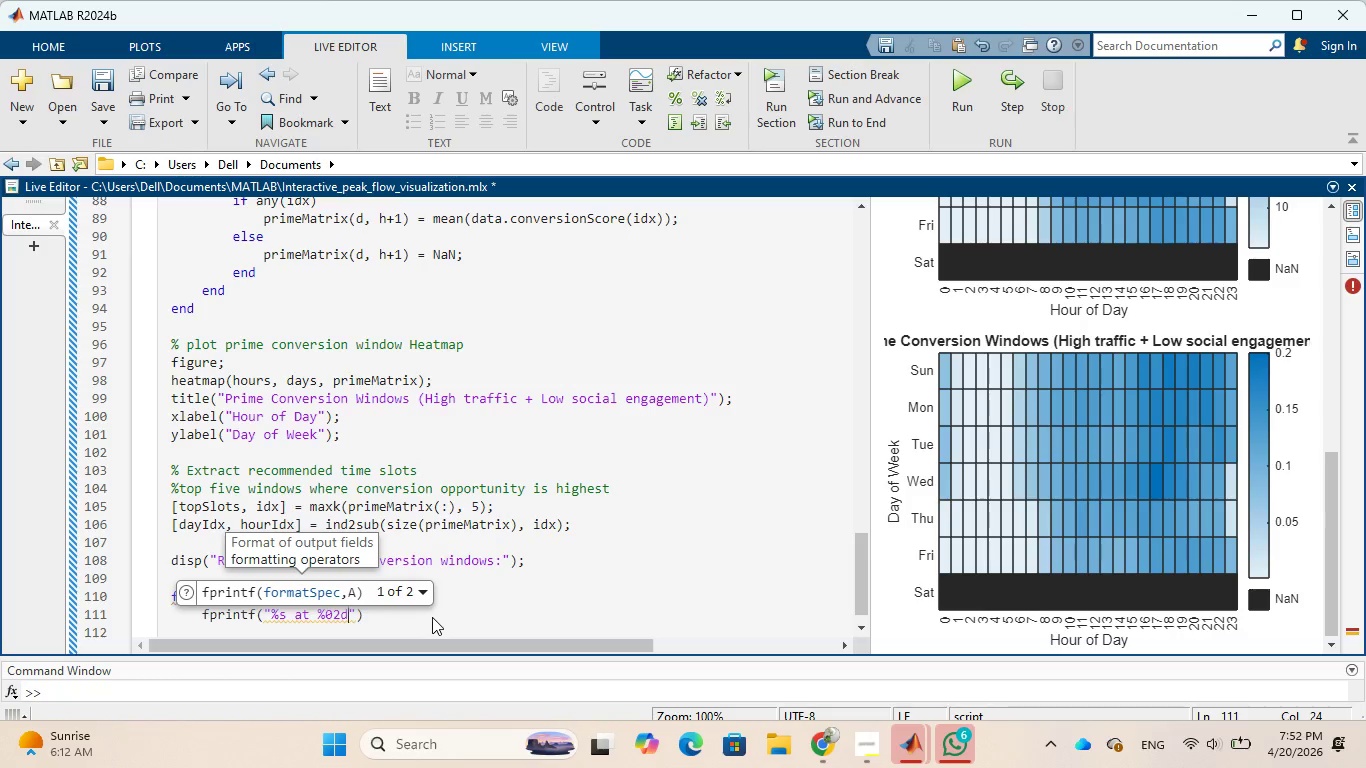 
type(:00 ()
 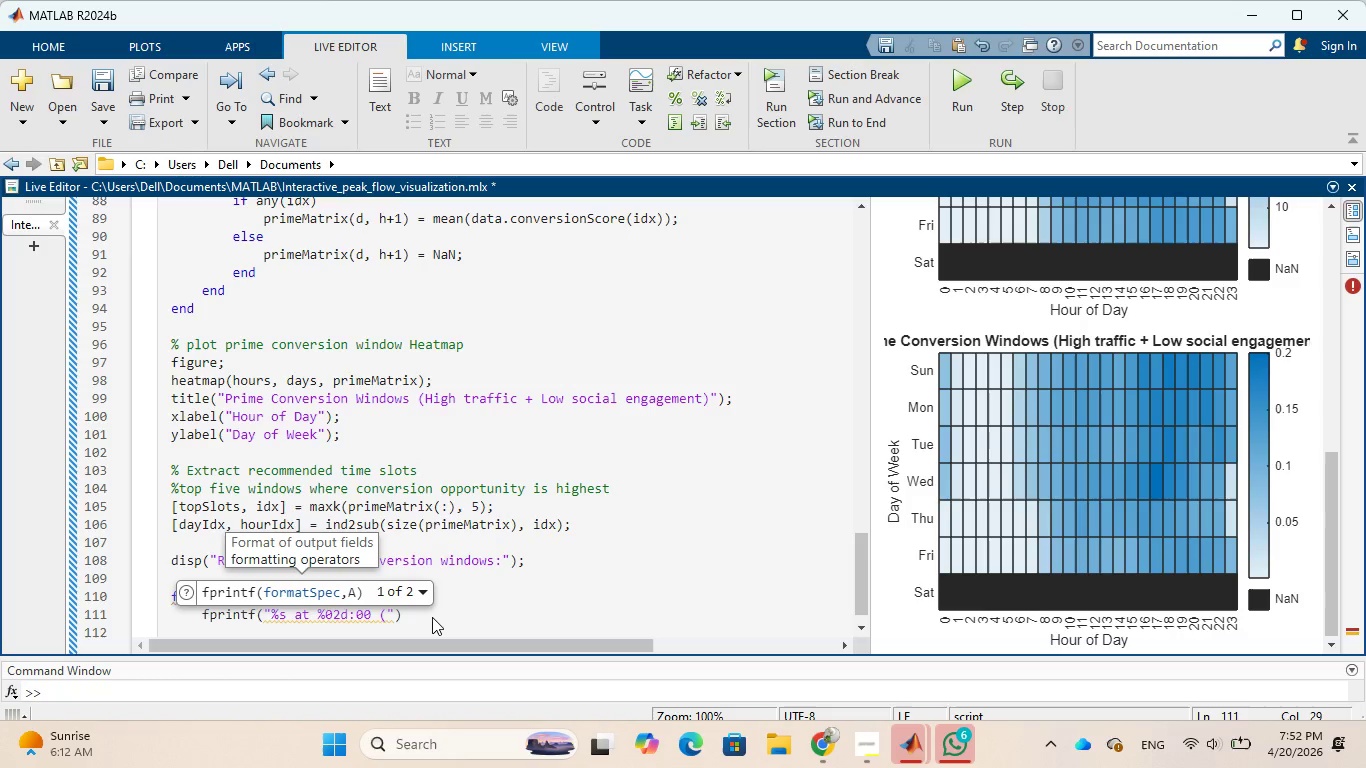 
wait(5.27)
 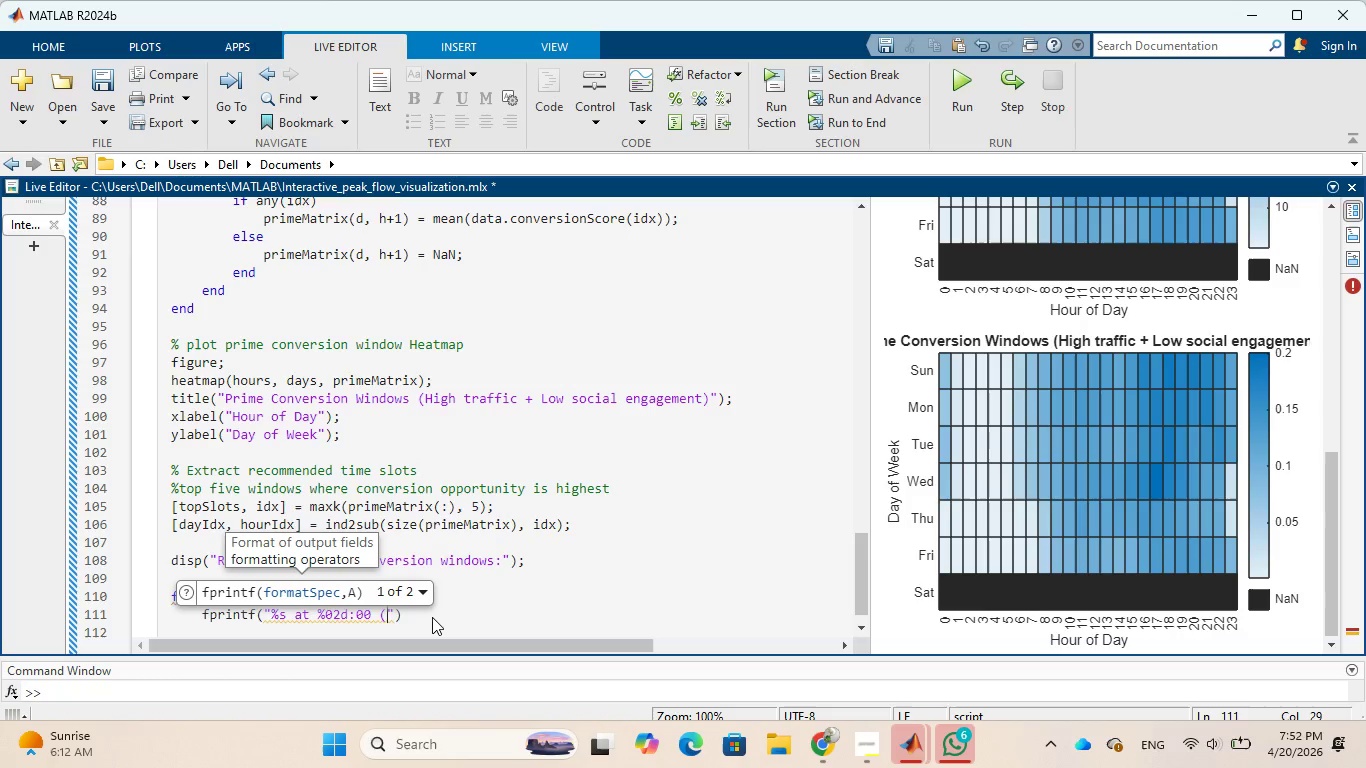 
type(score %.2f)
 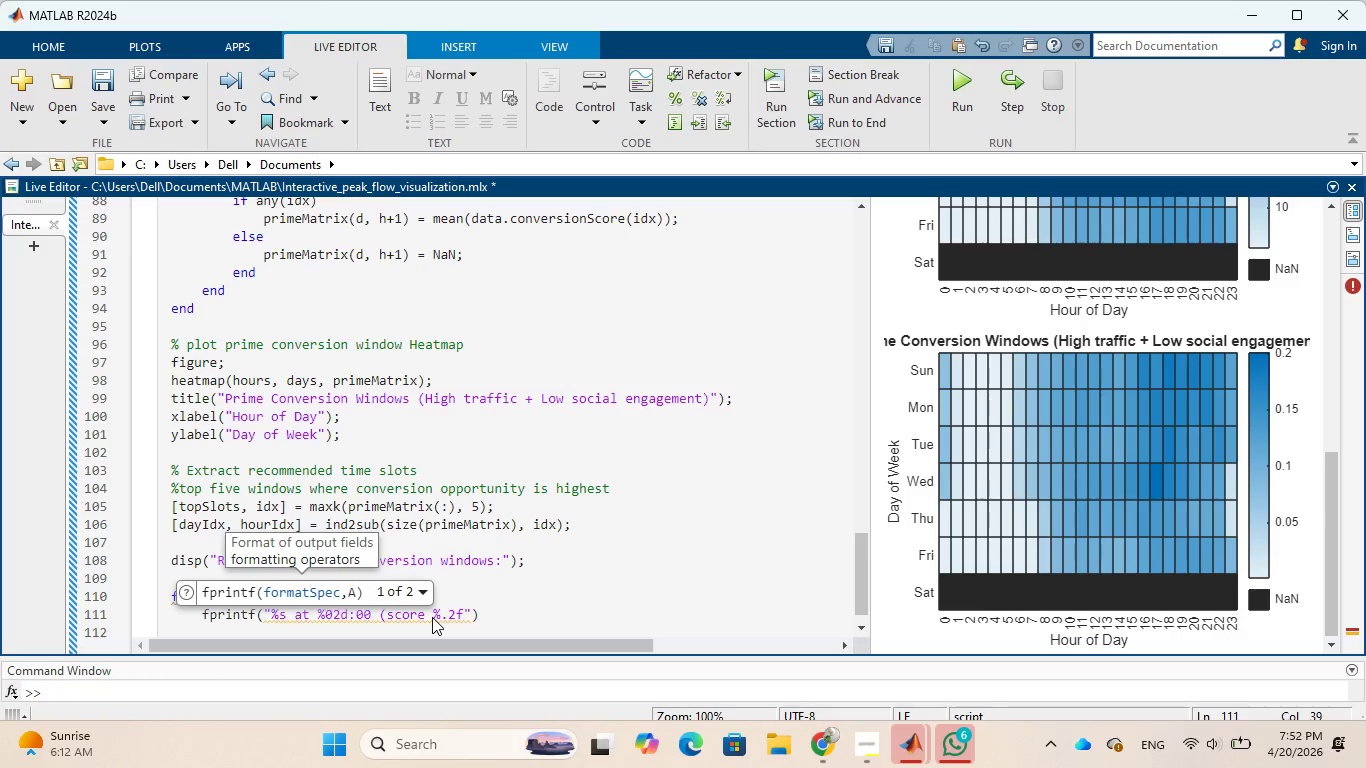 
wait(5.53)
 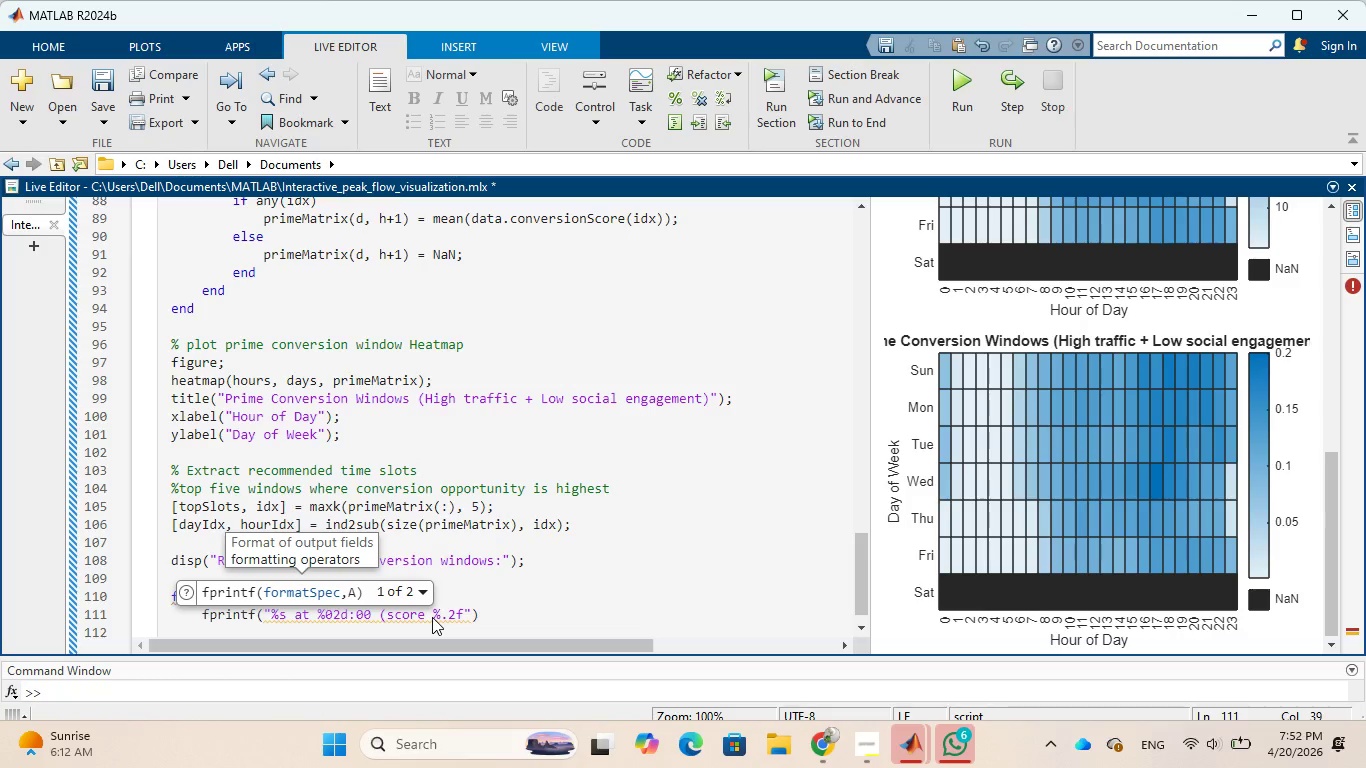 
key(Shift+0)
 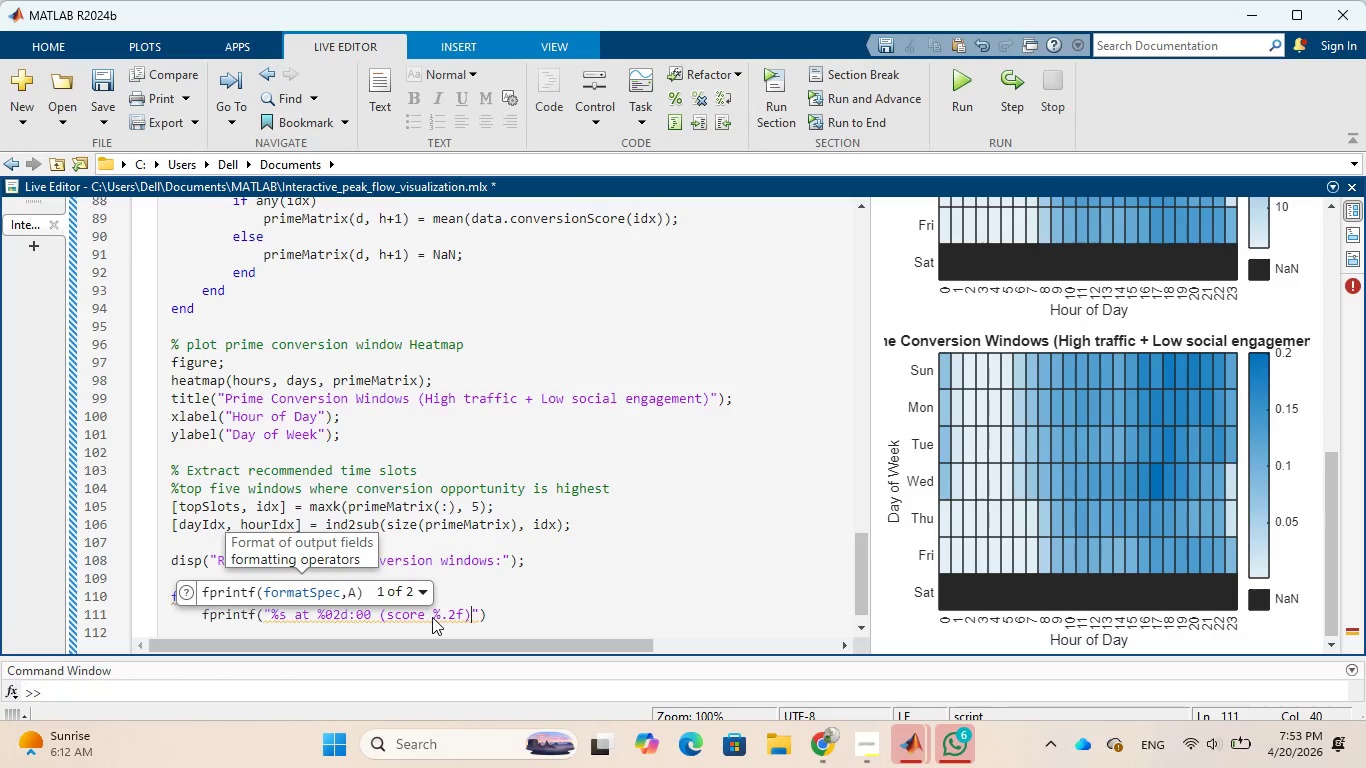 
wait(6.64)
 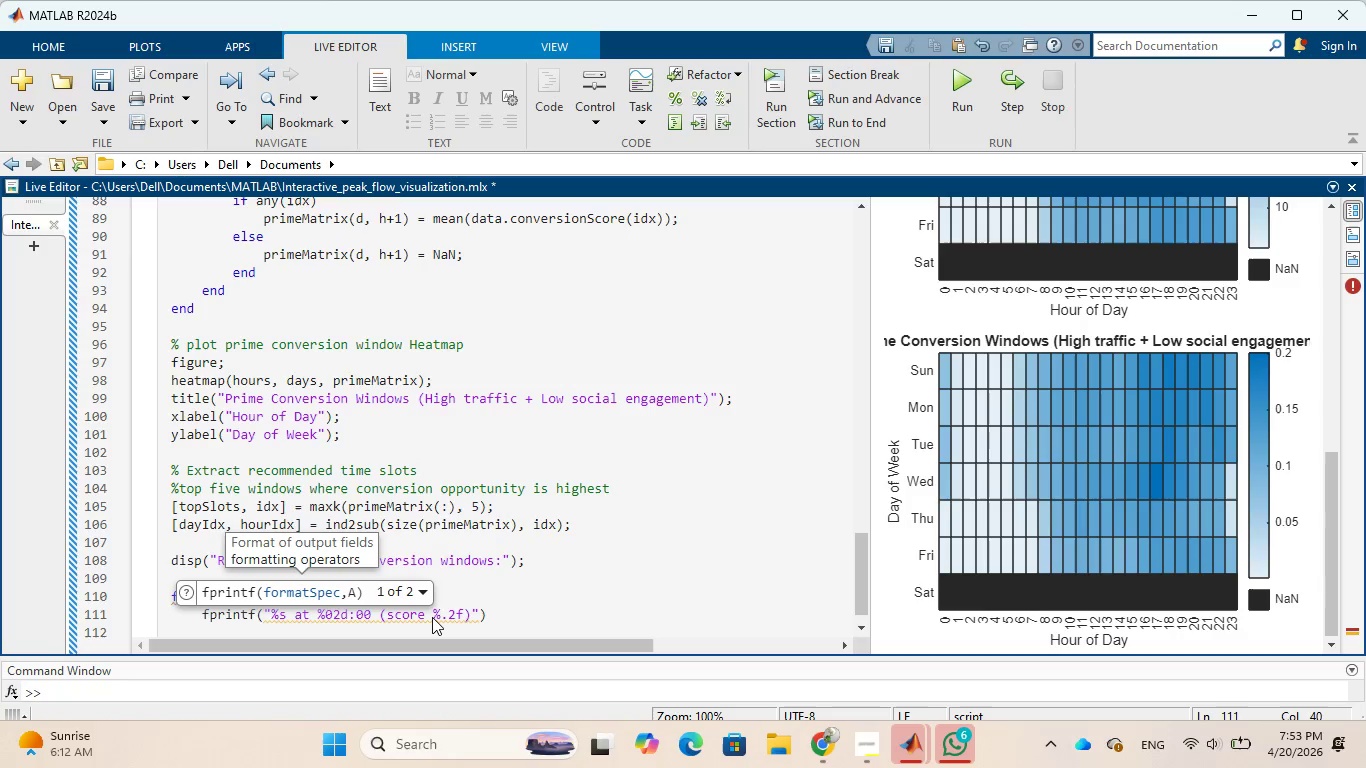 
key(Backslash)
 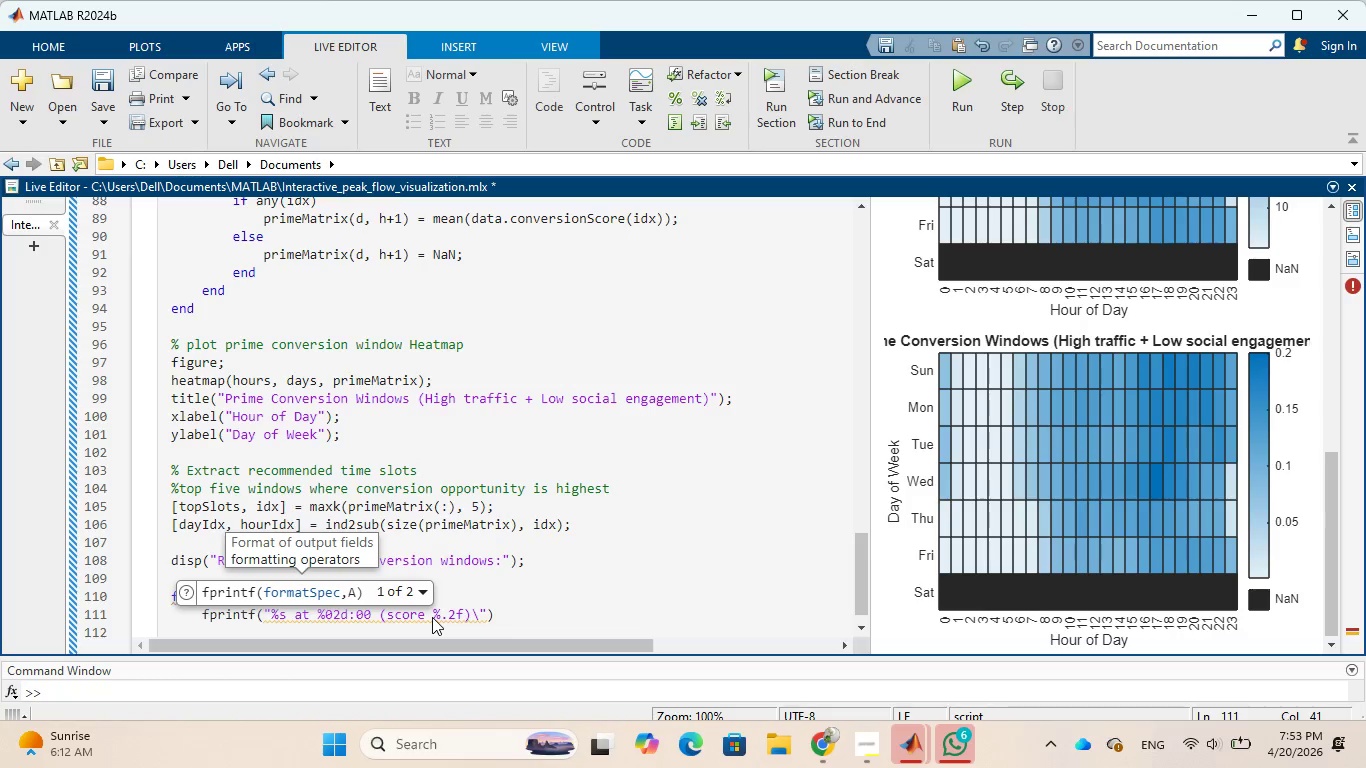 
key(N)
 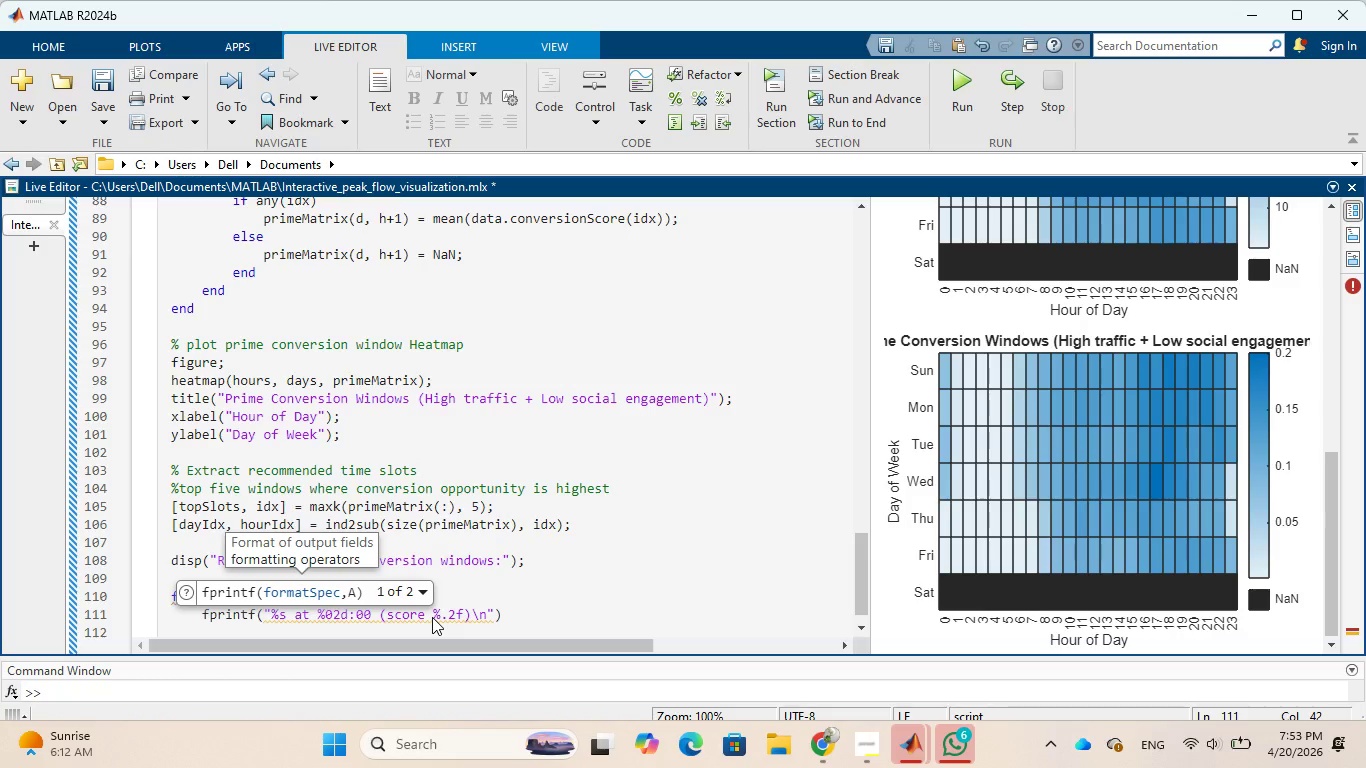 
key(ArrowRight)
 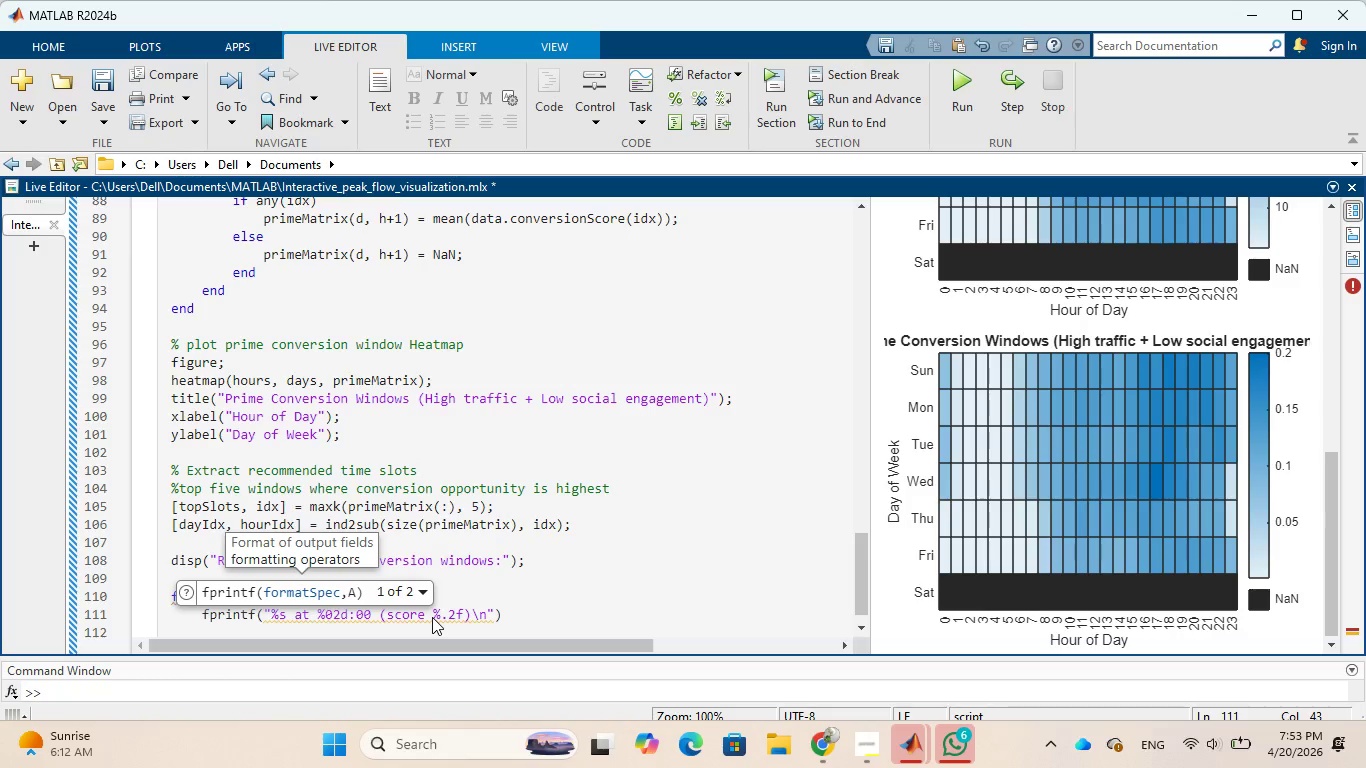 
wait(5.89)
 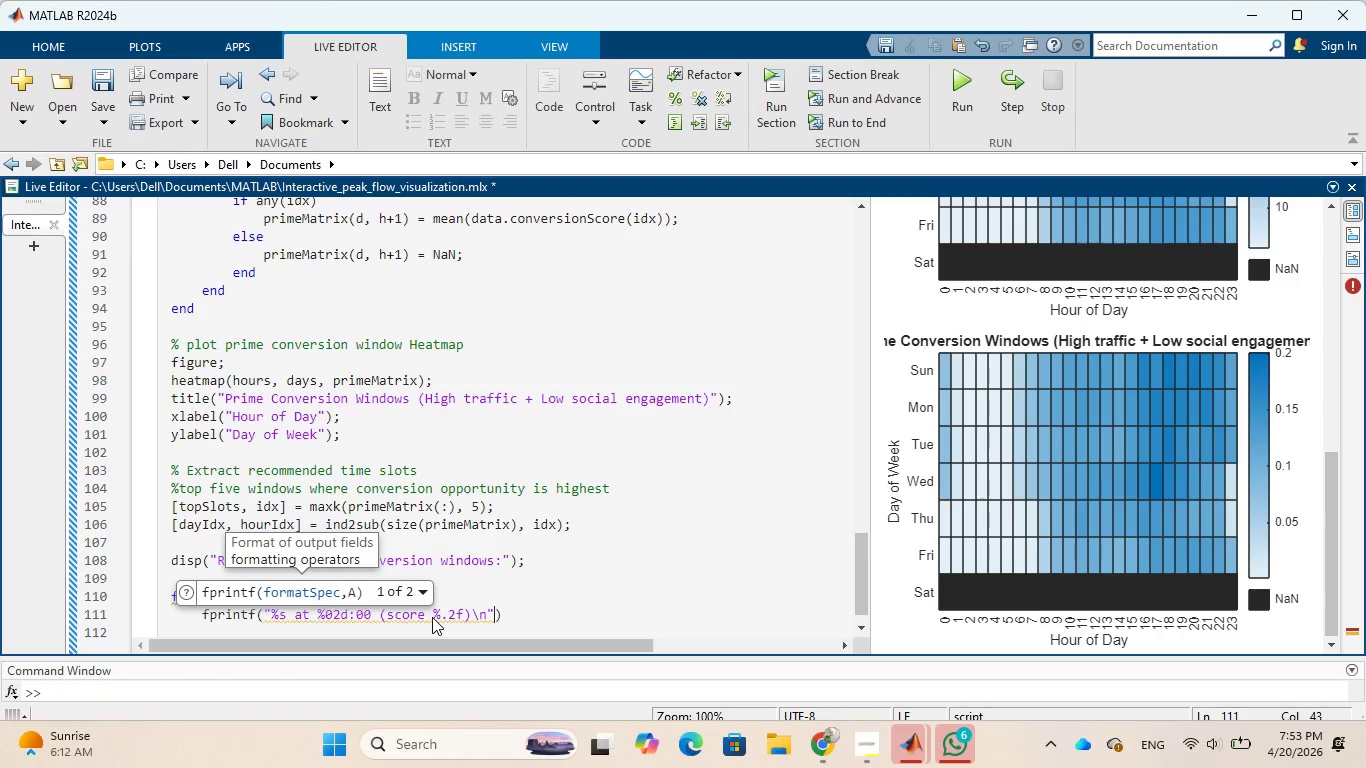 
type(, days)
 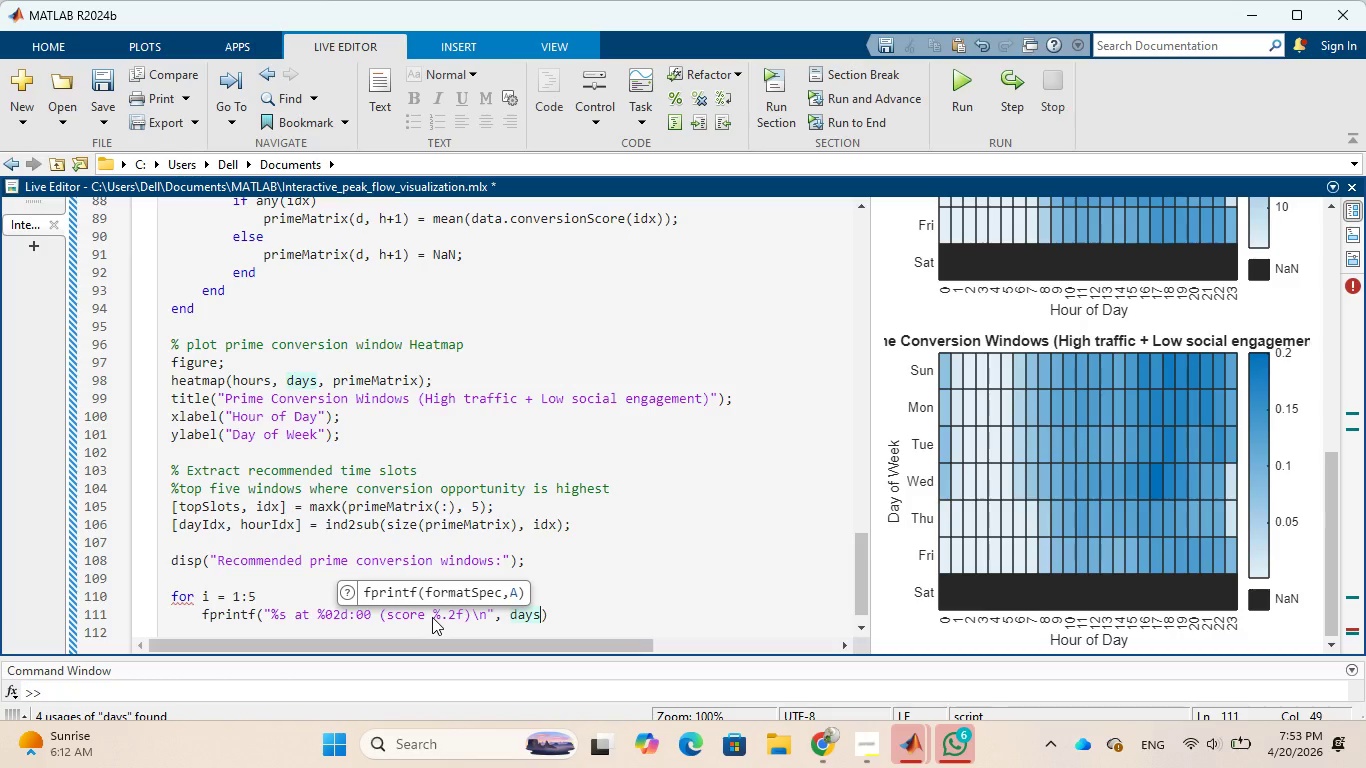 
wait(7.17)
 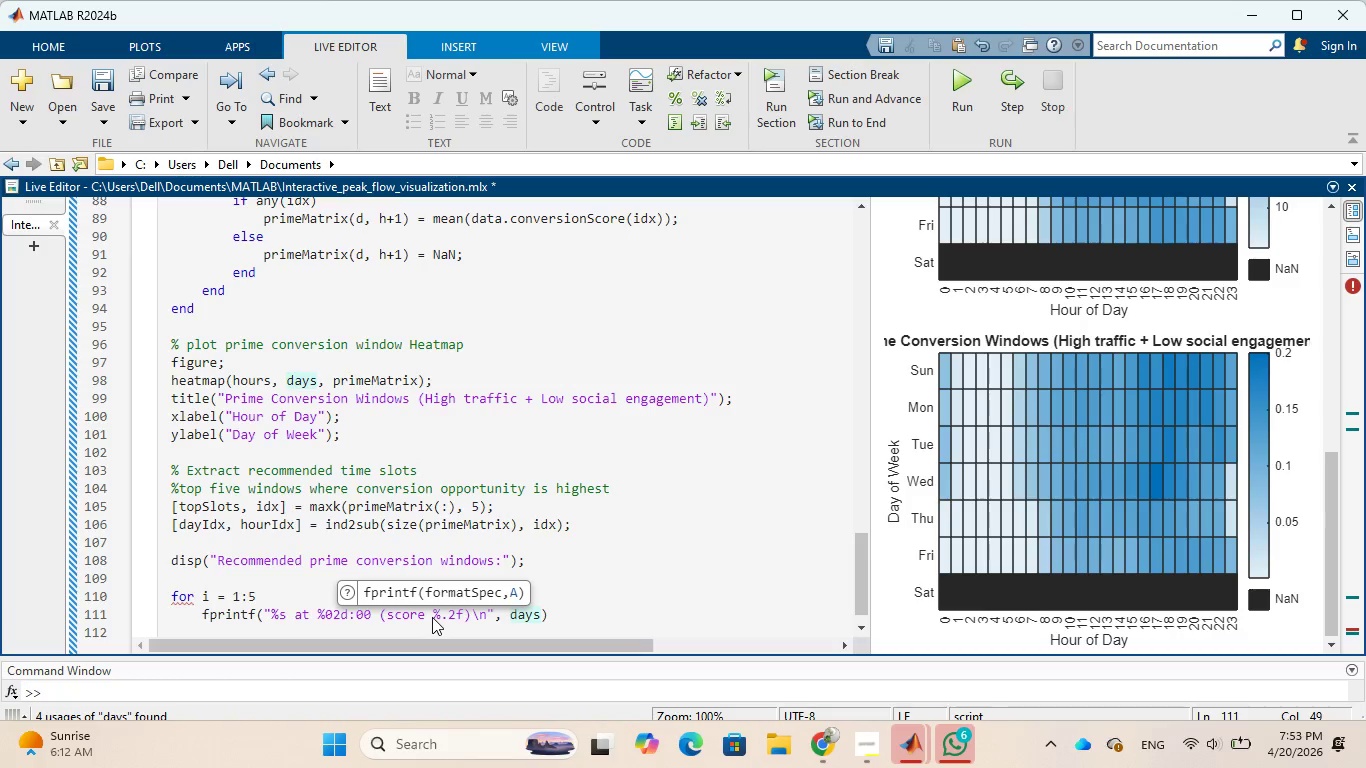 
type((dayIdx)
 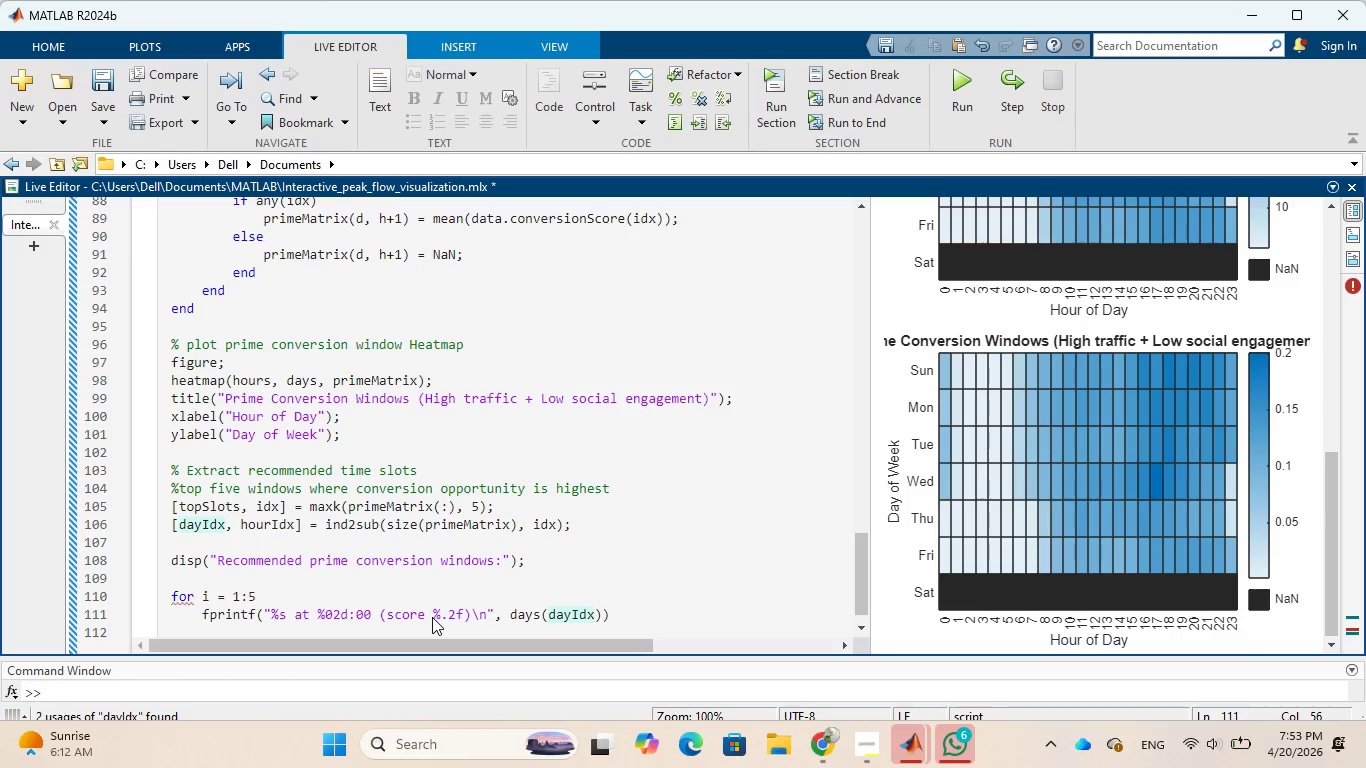 
type((i)
 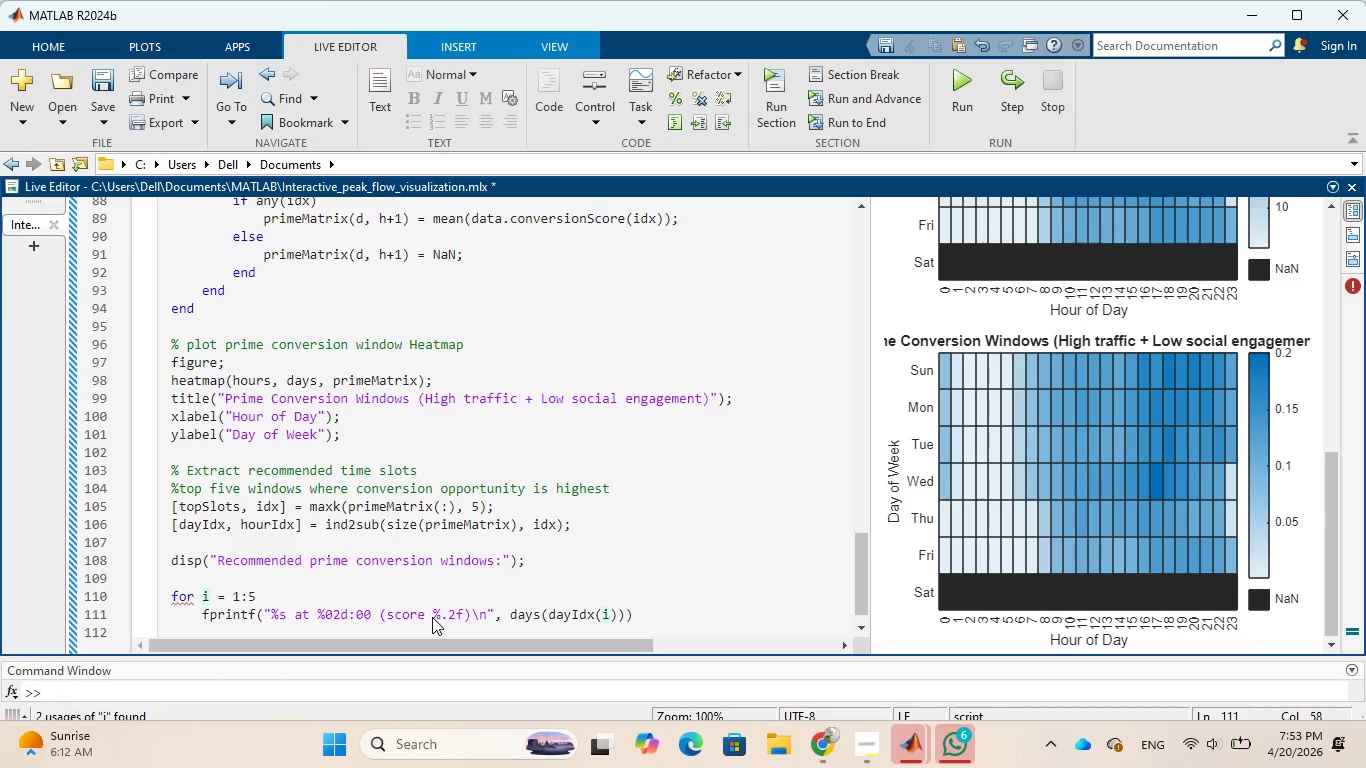 
key(ArrowRight)
 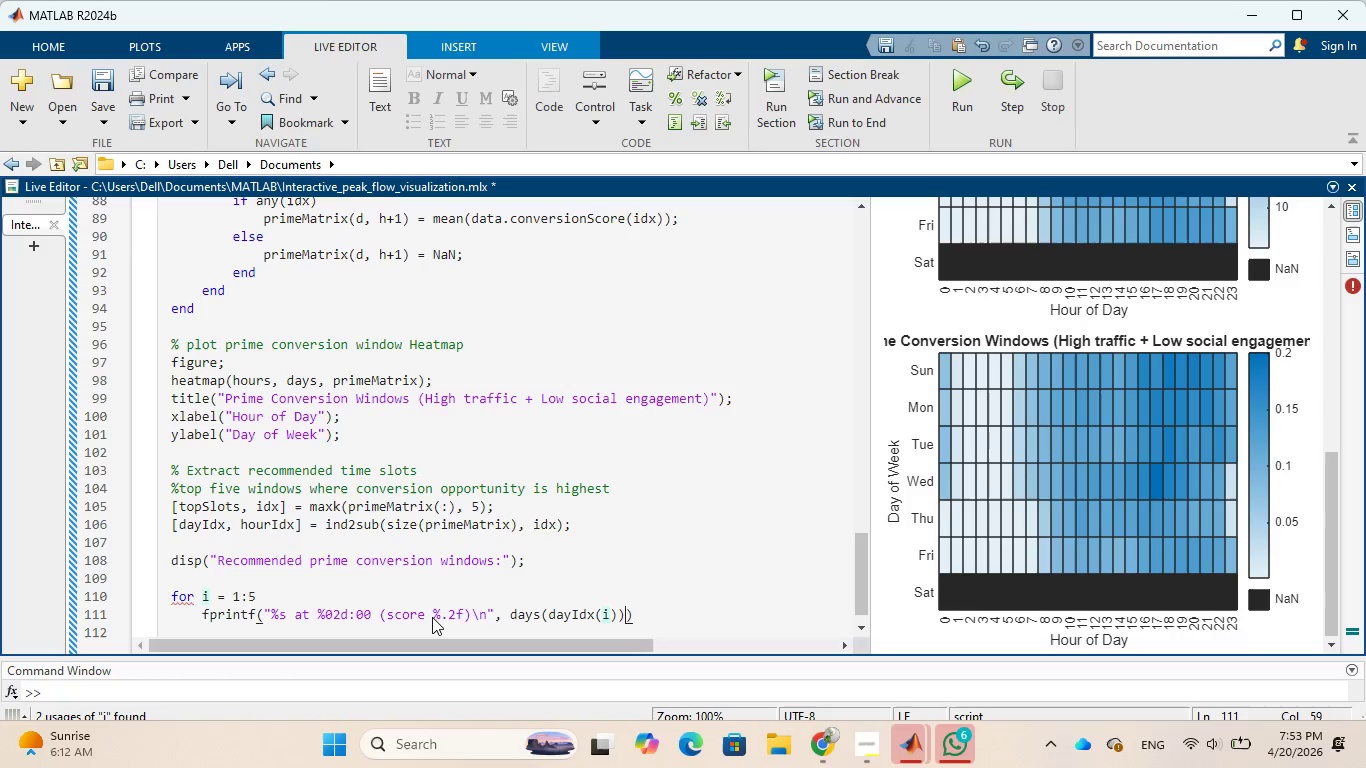 
key(ArrowRight)
 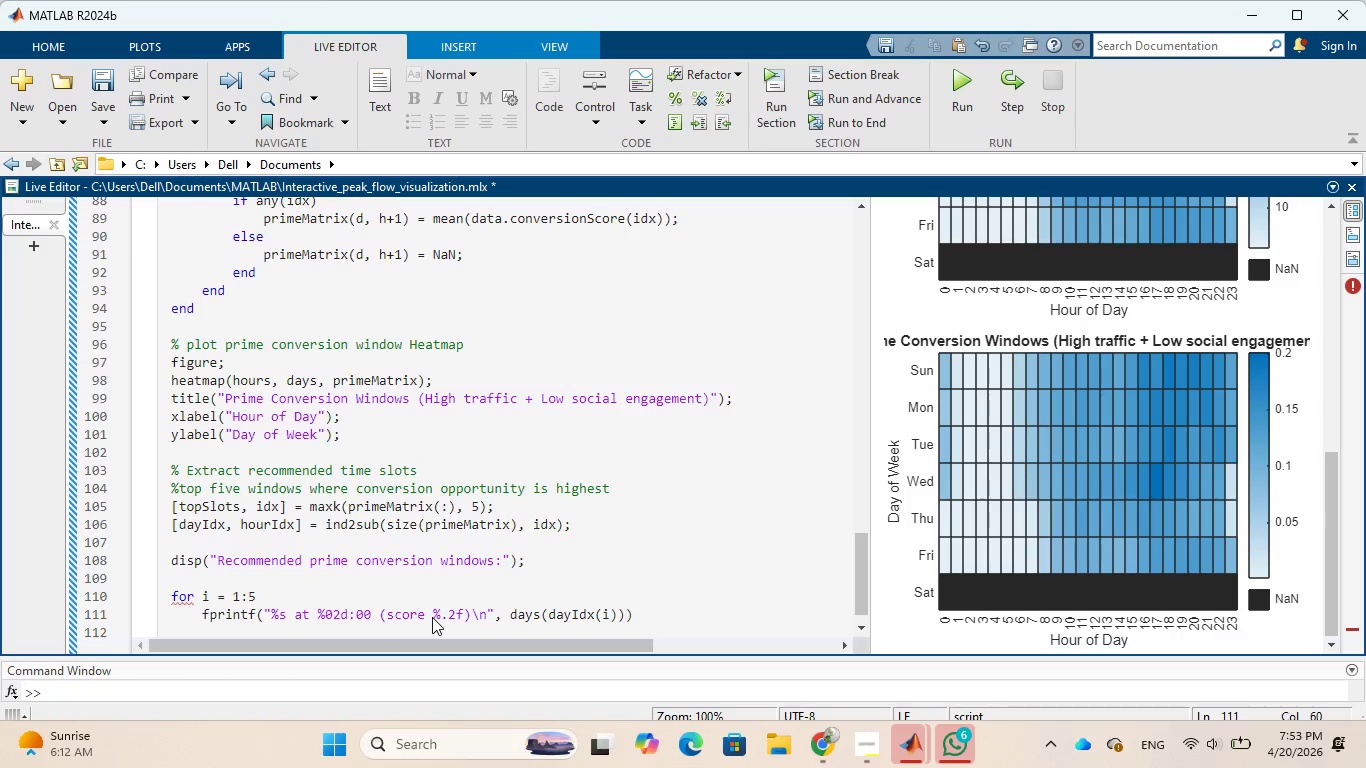 
type(, hour)
 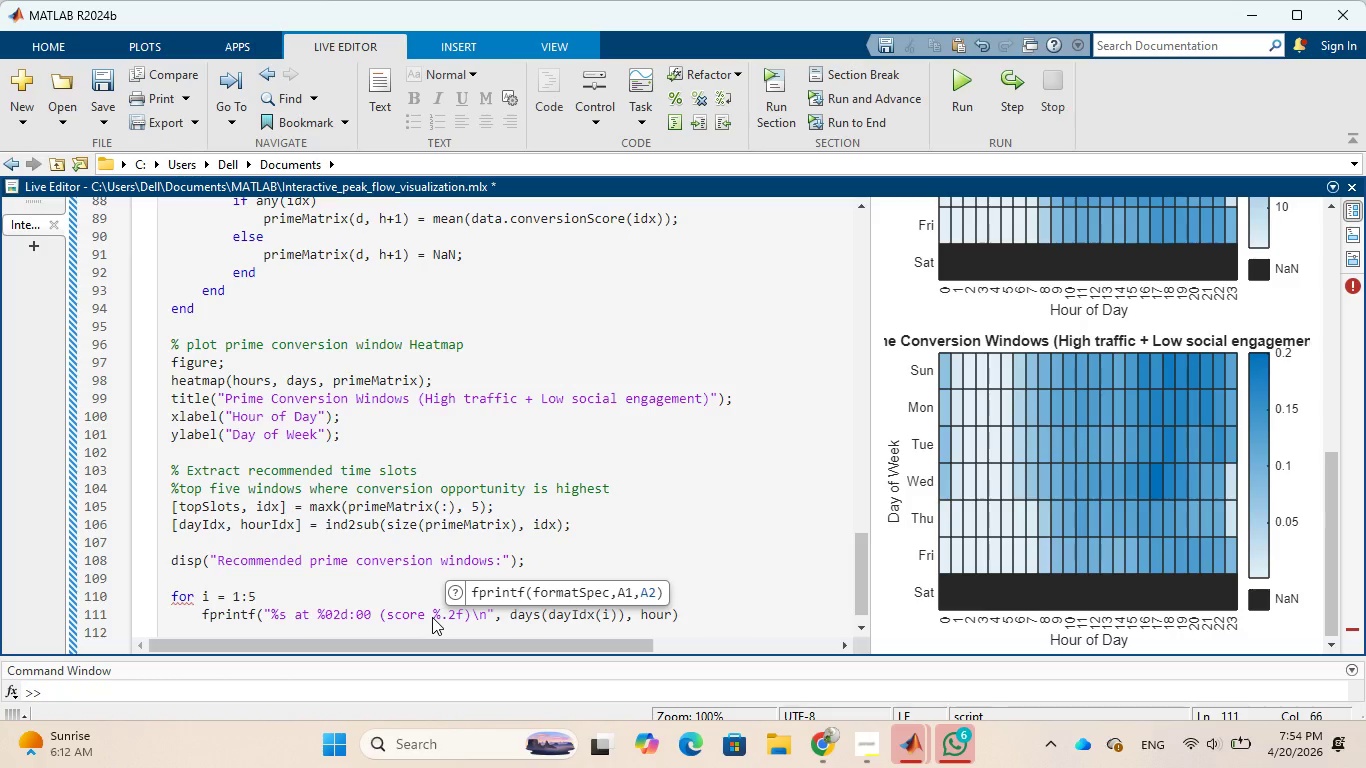 
type(Idx)
 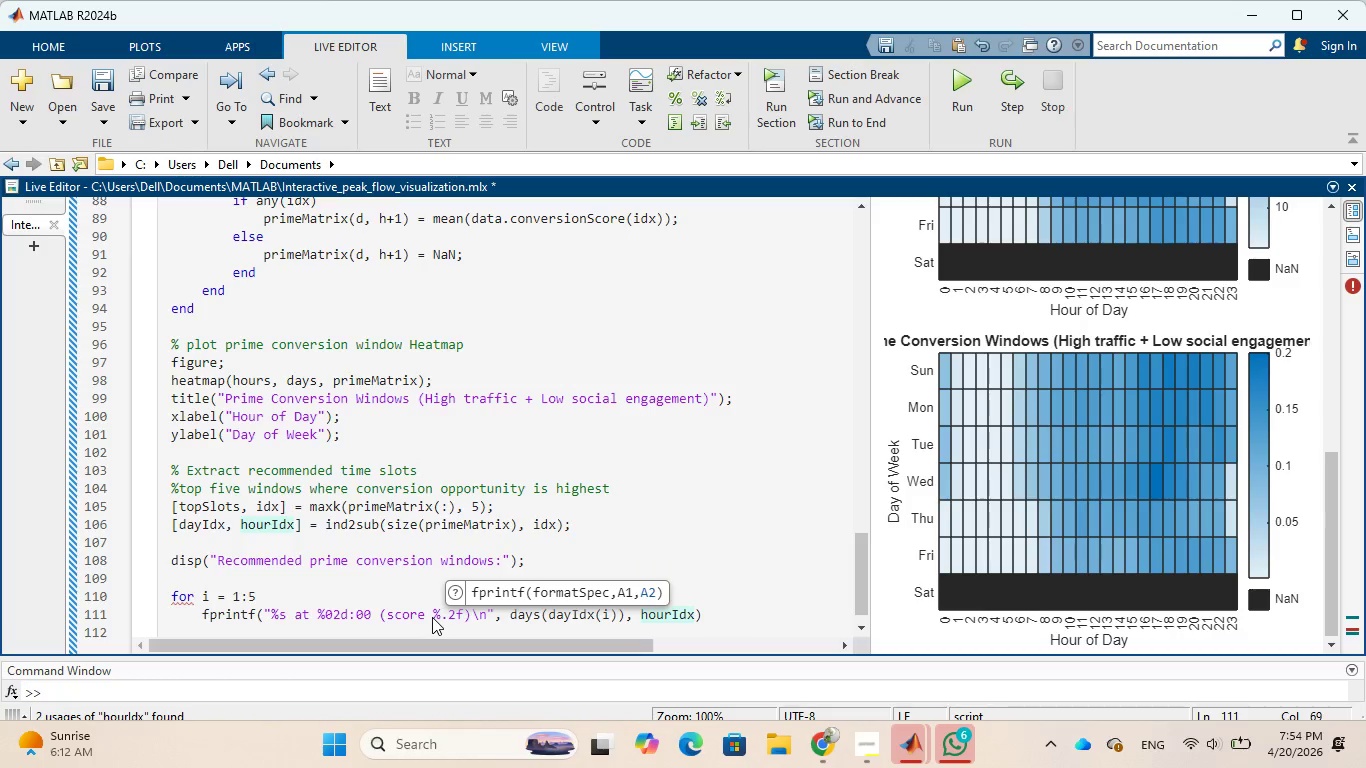 
type((i)
 